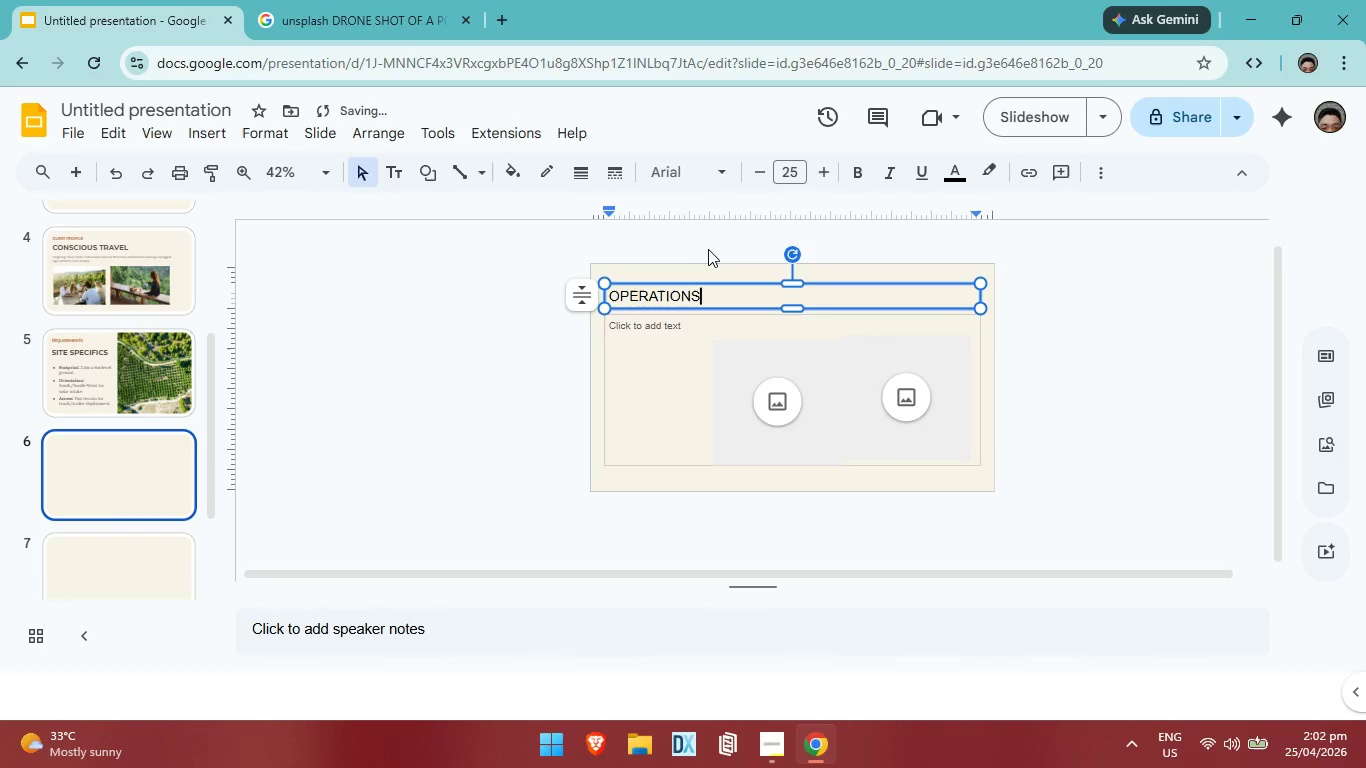 
key(Control+A)
 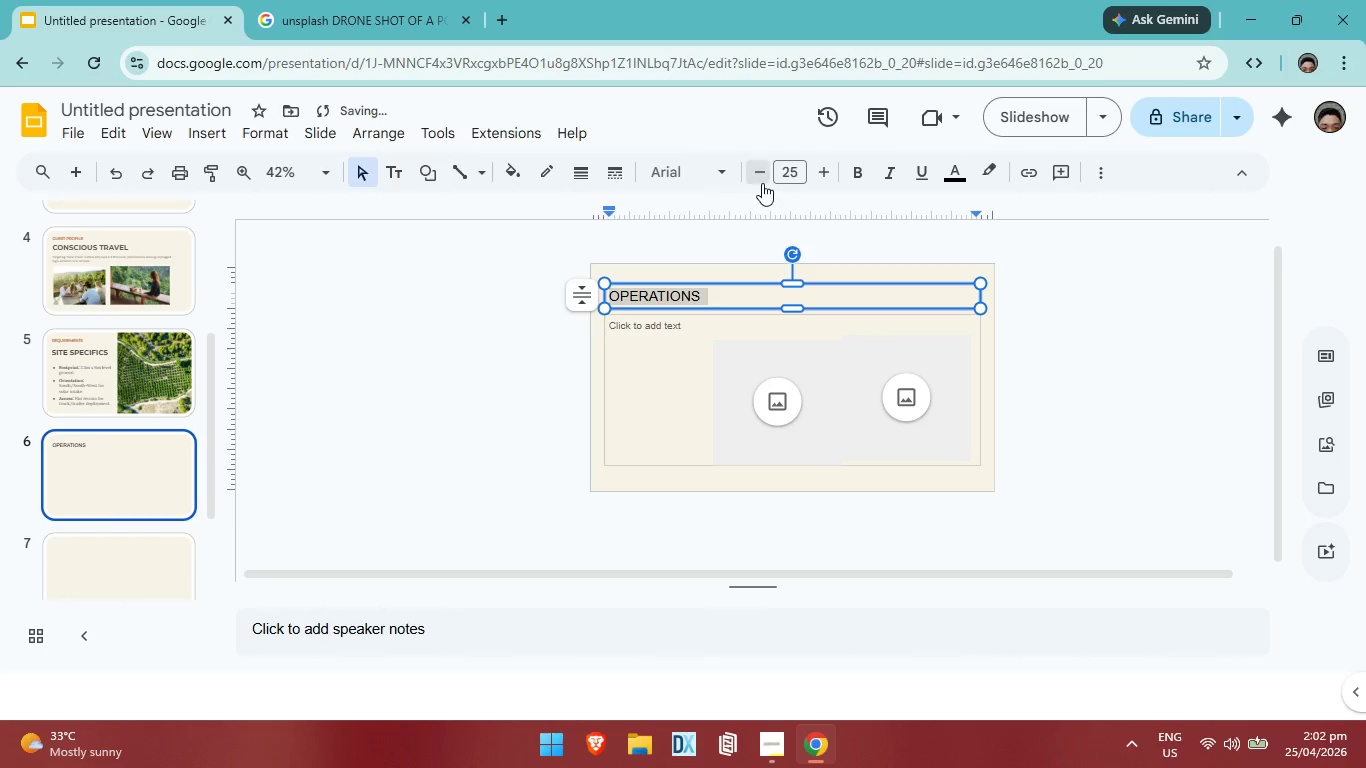 
double_click([762, 183])
 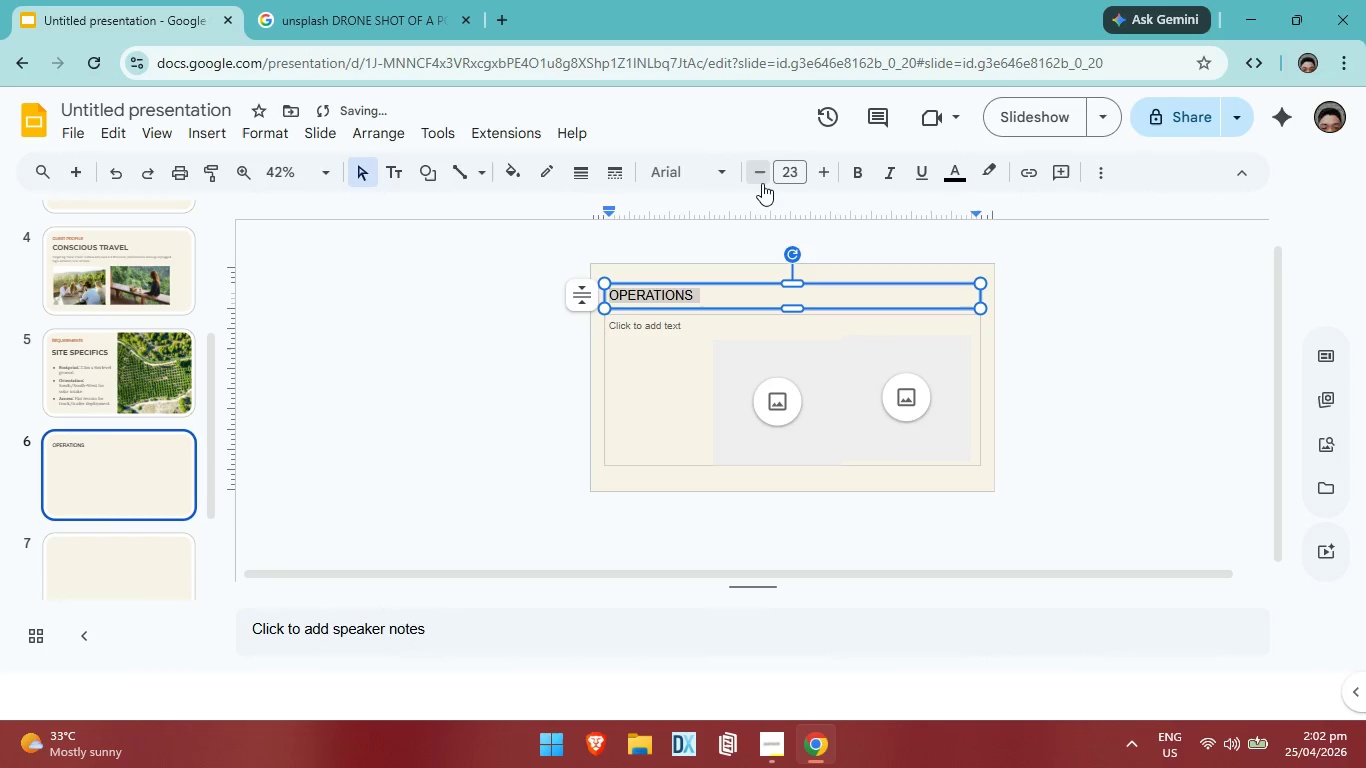 
triple_click([762, 183])
 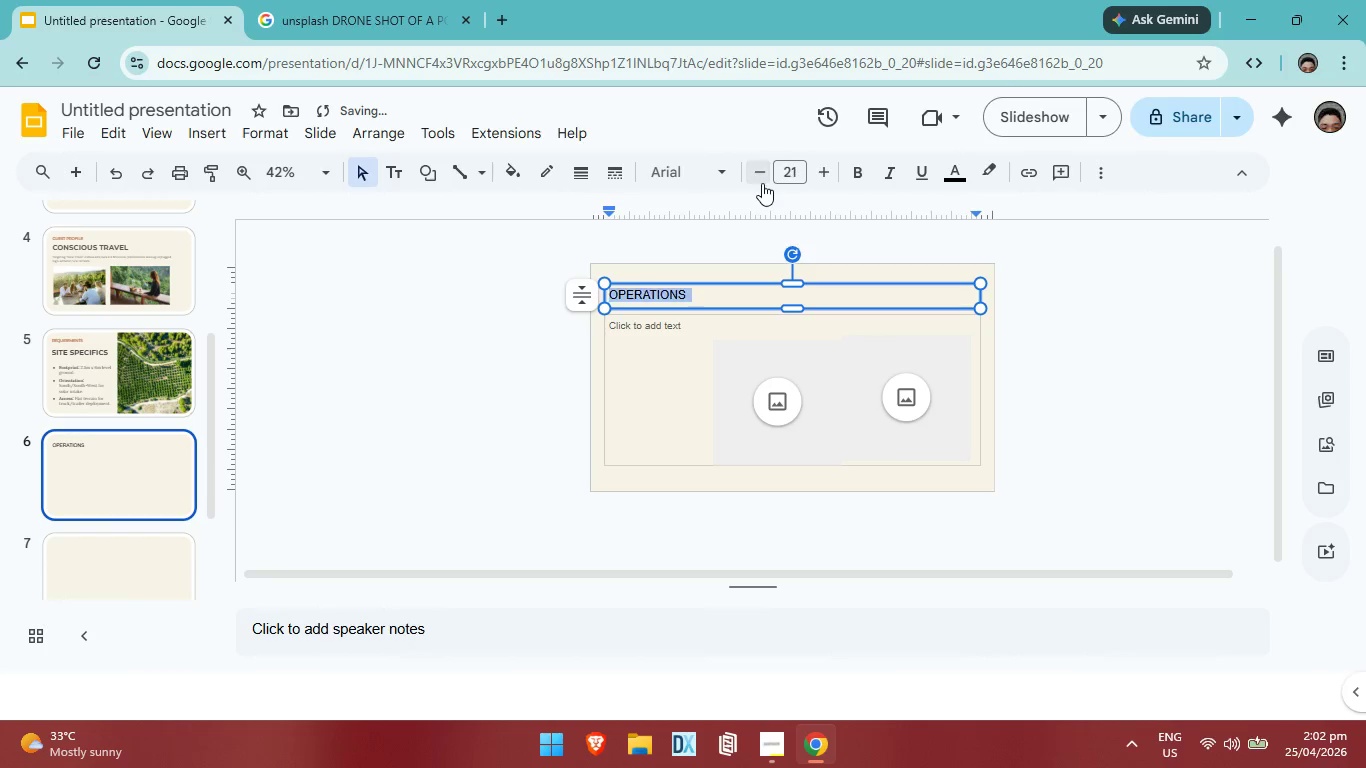 
triple_click([762, 183])
 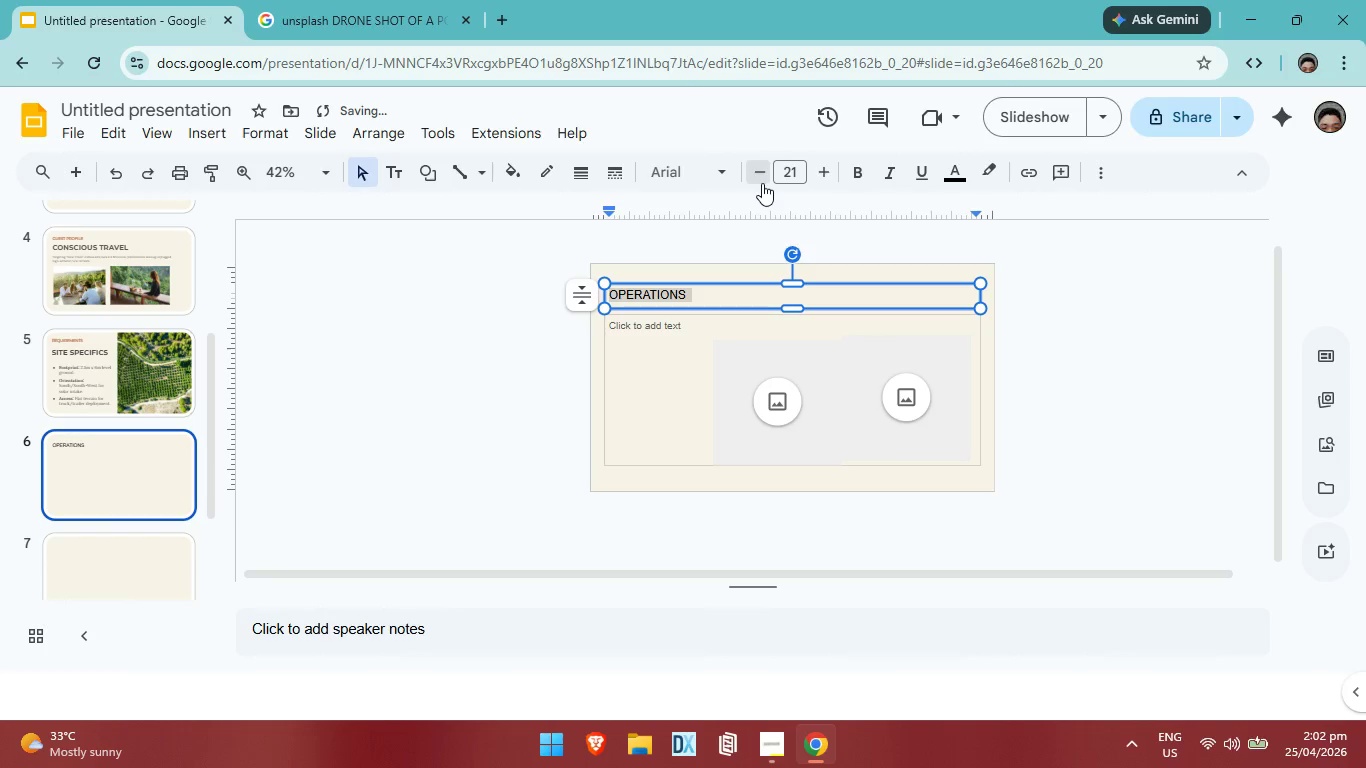 
triple_click([762, 183])
 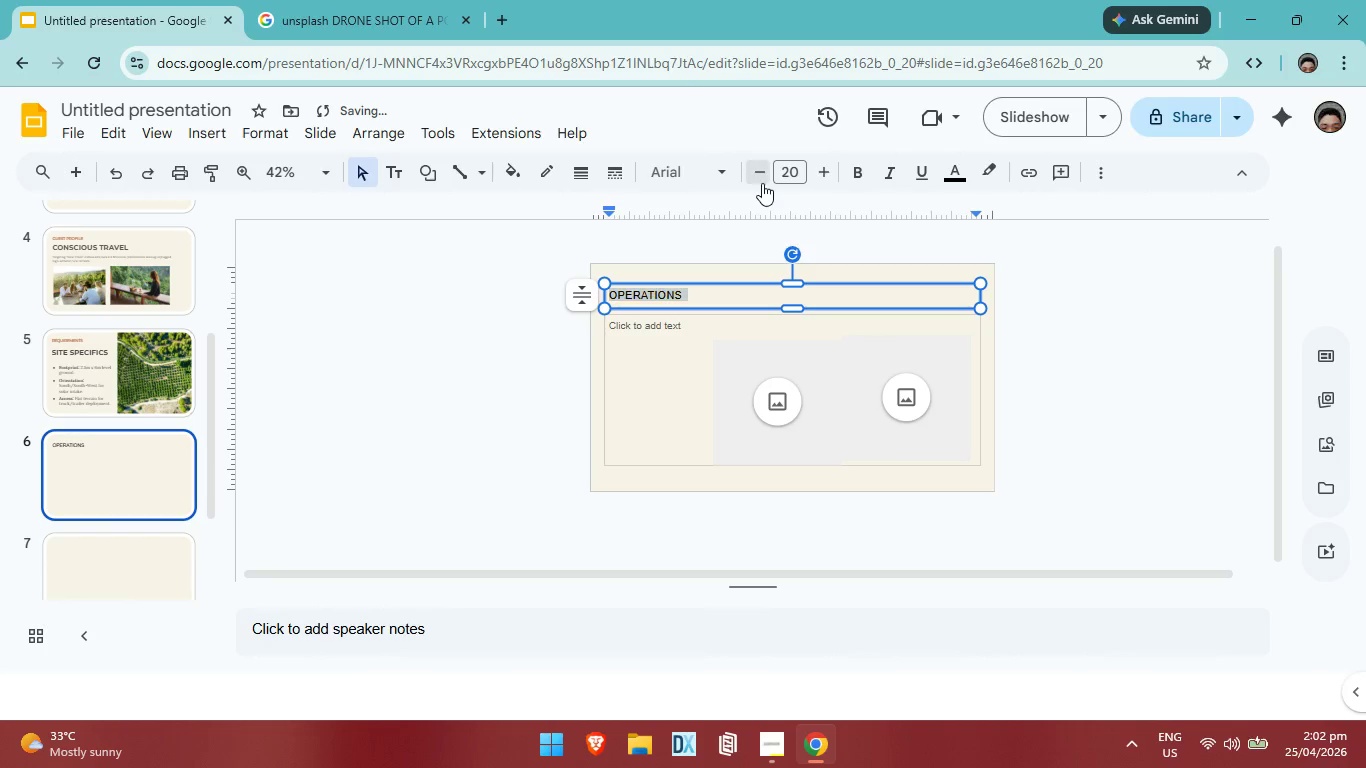 
triple_click([762, 183])
 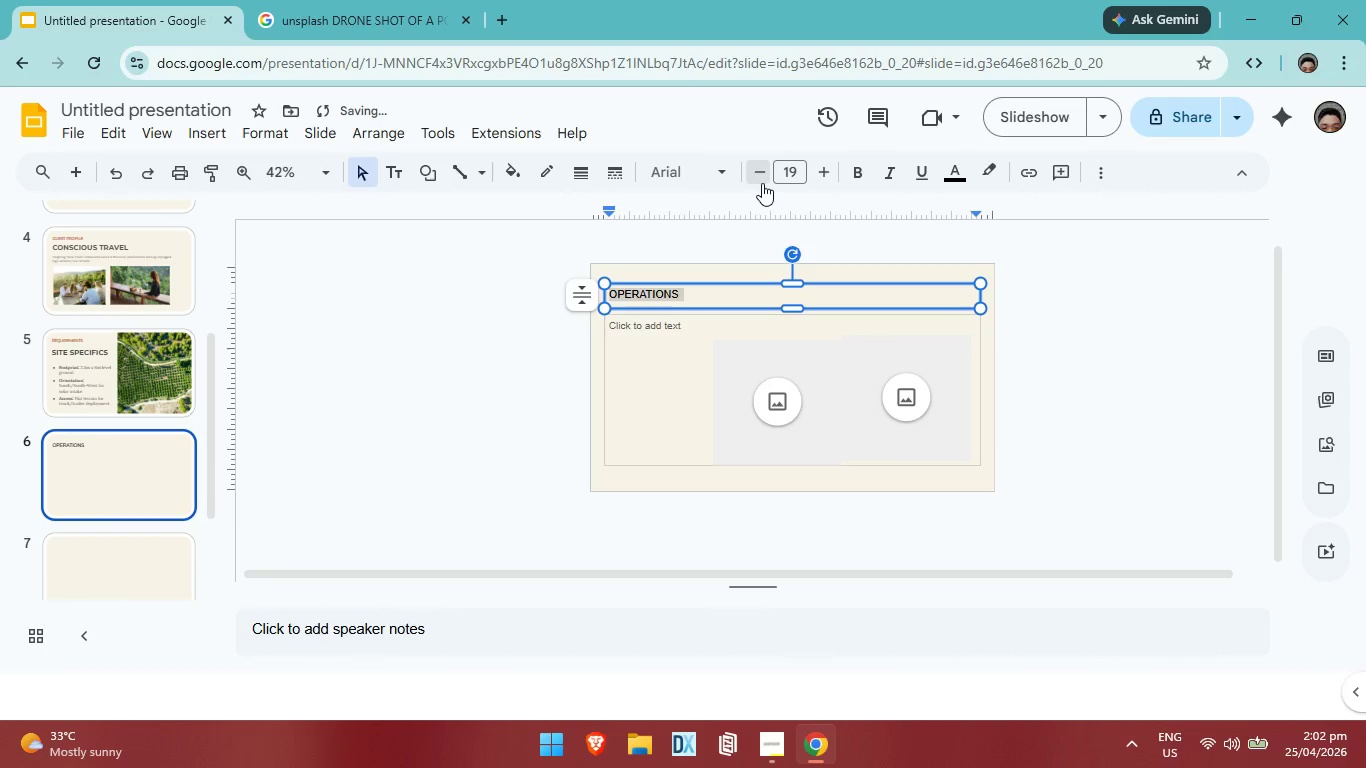 
triple_click([762, 183])
 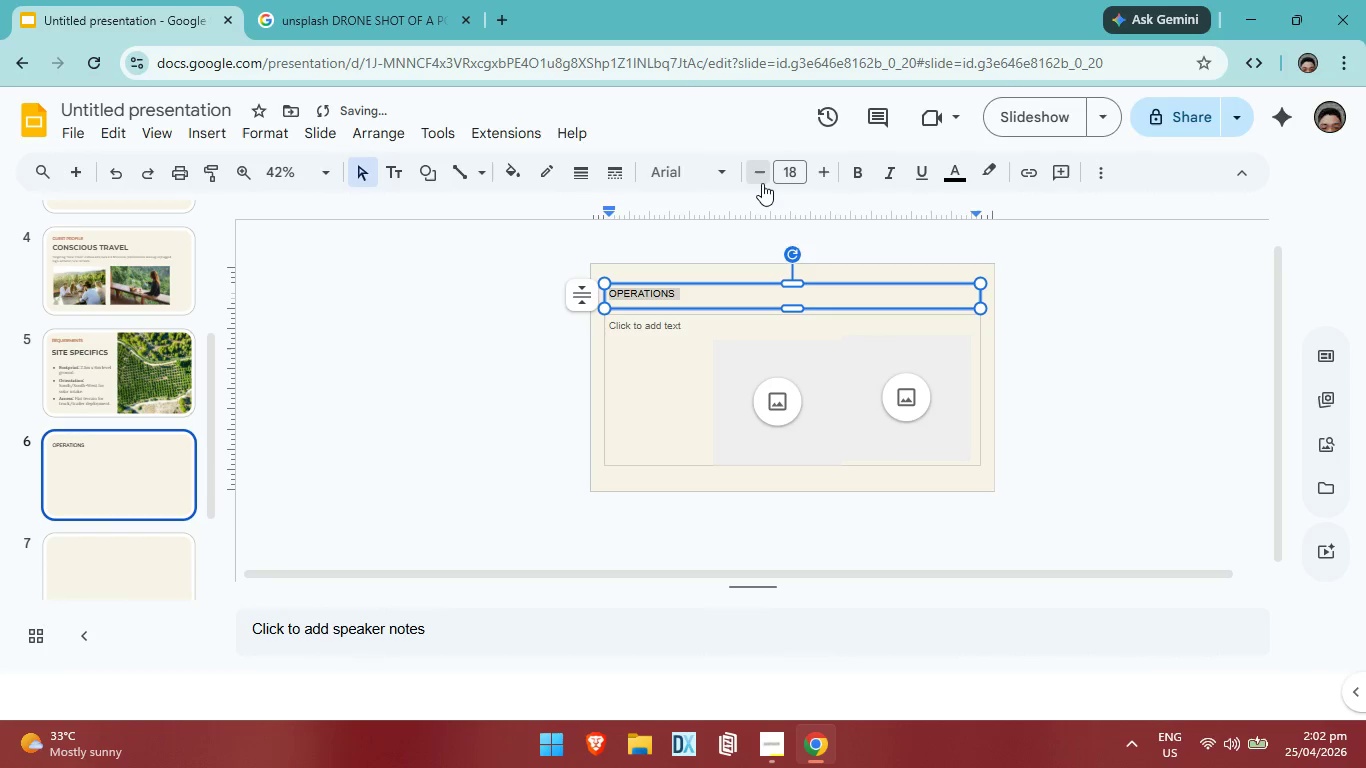 
triple_click([762, 183])
 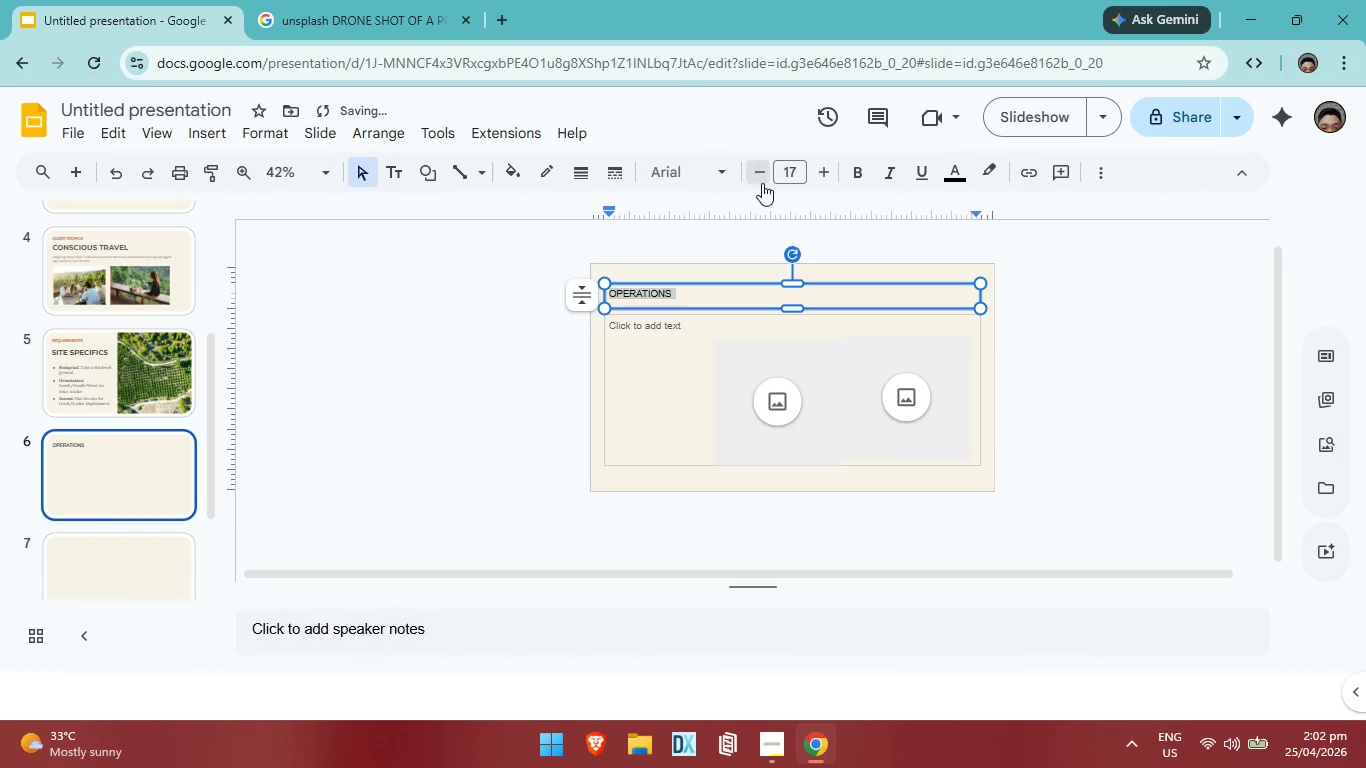 
triple_click([762, 183])
 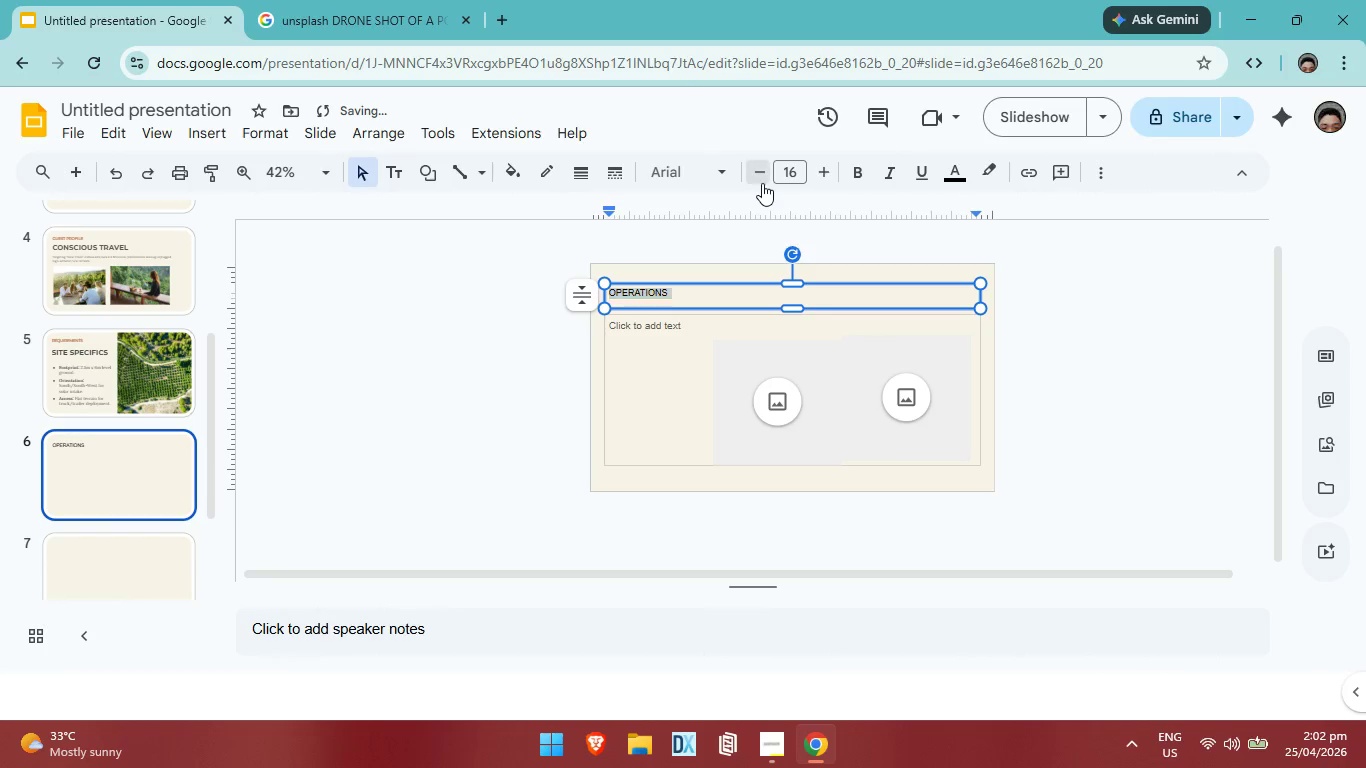 
triple_click([762, 183])
 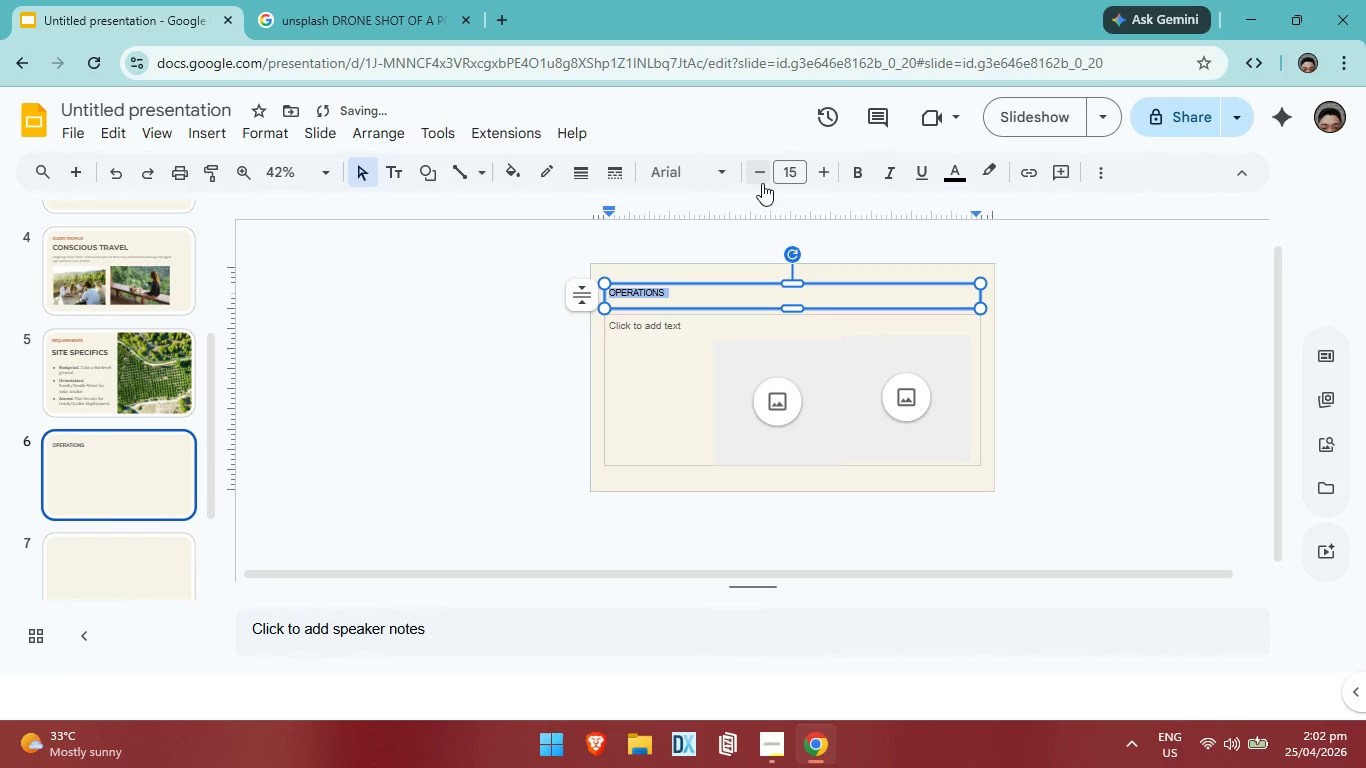 
triple_click([762, 183])
 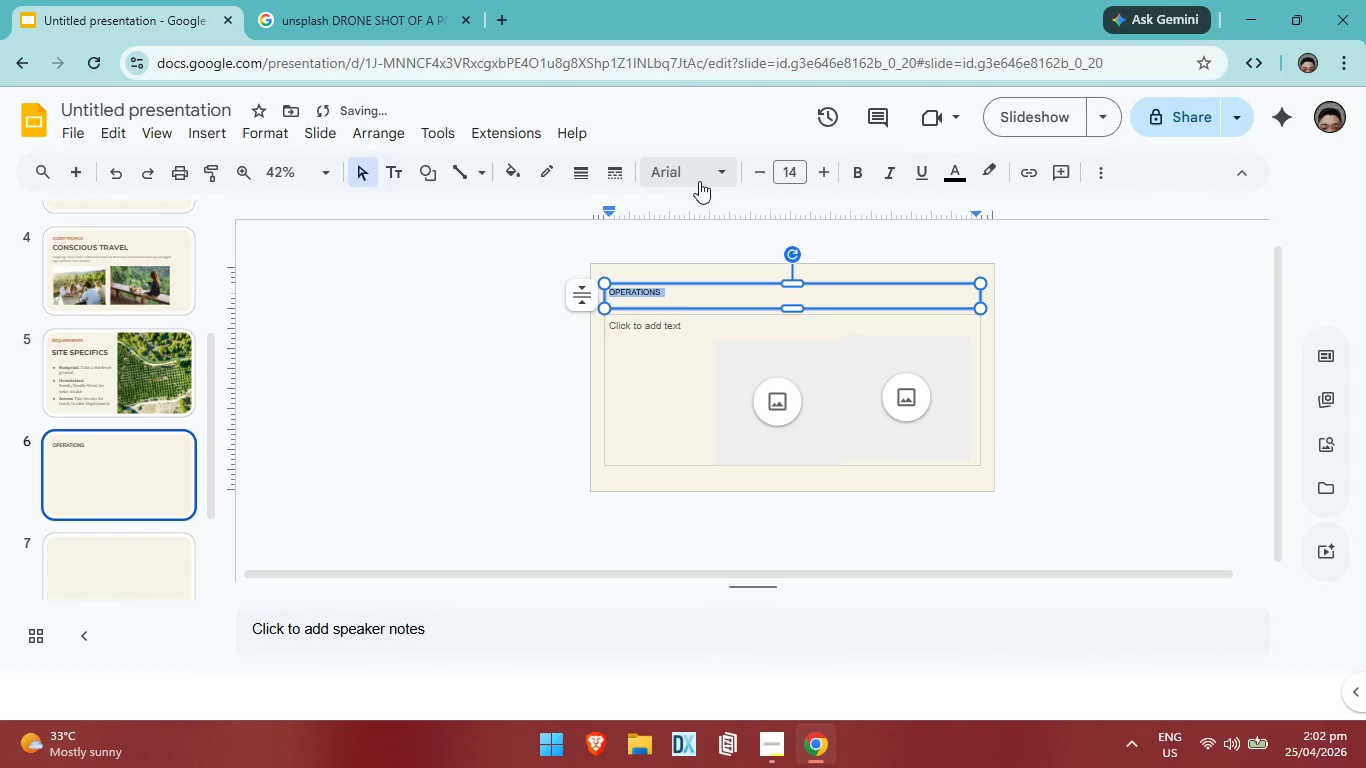 
left_click([699, 181])
 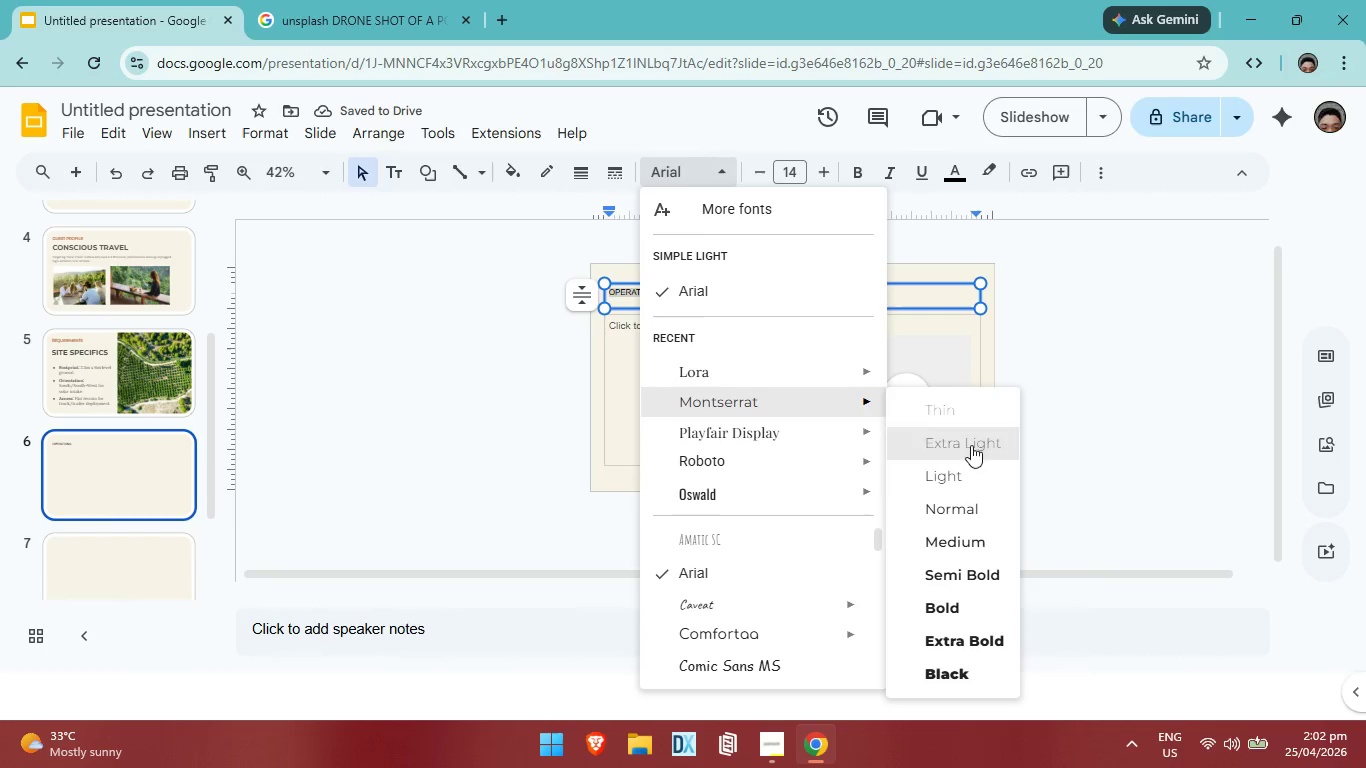 
left_click([981, 500])
 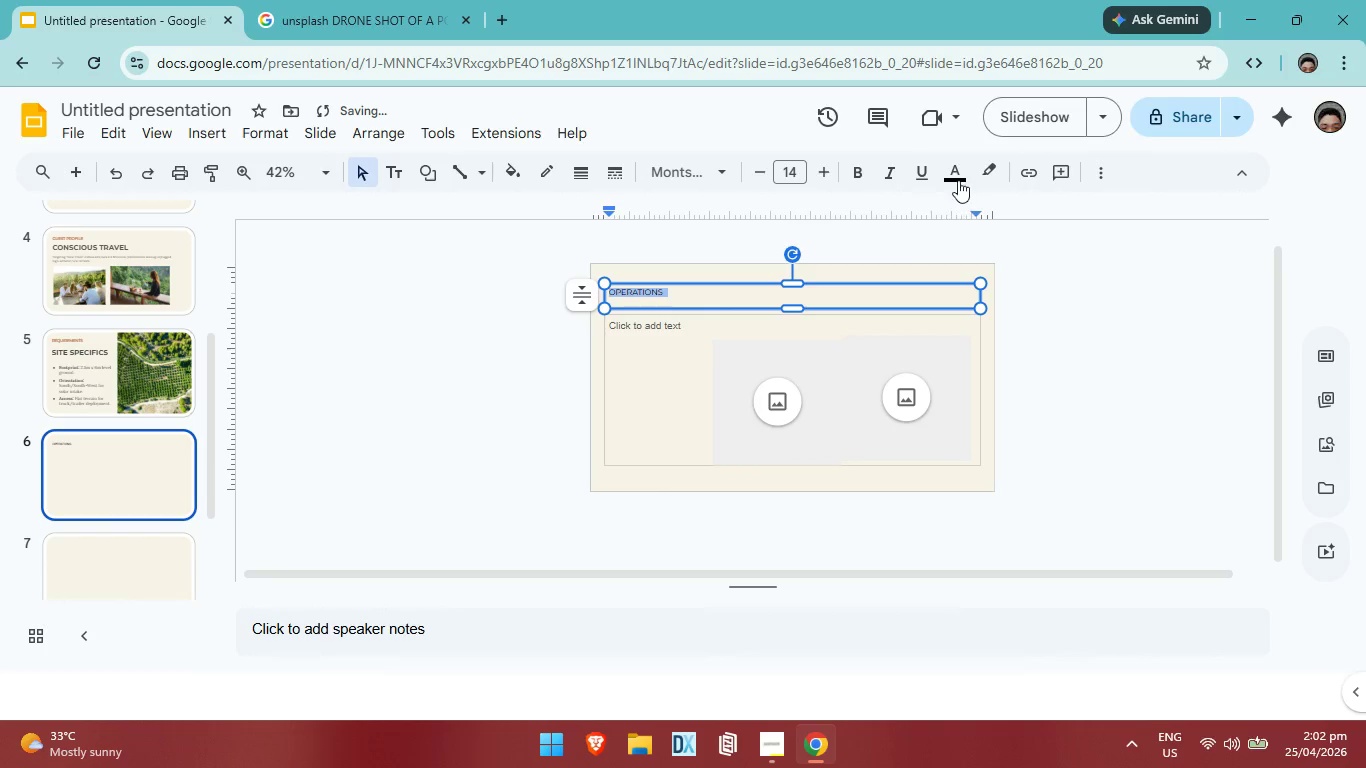 
left_click([958, 172])
 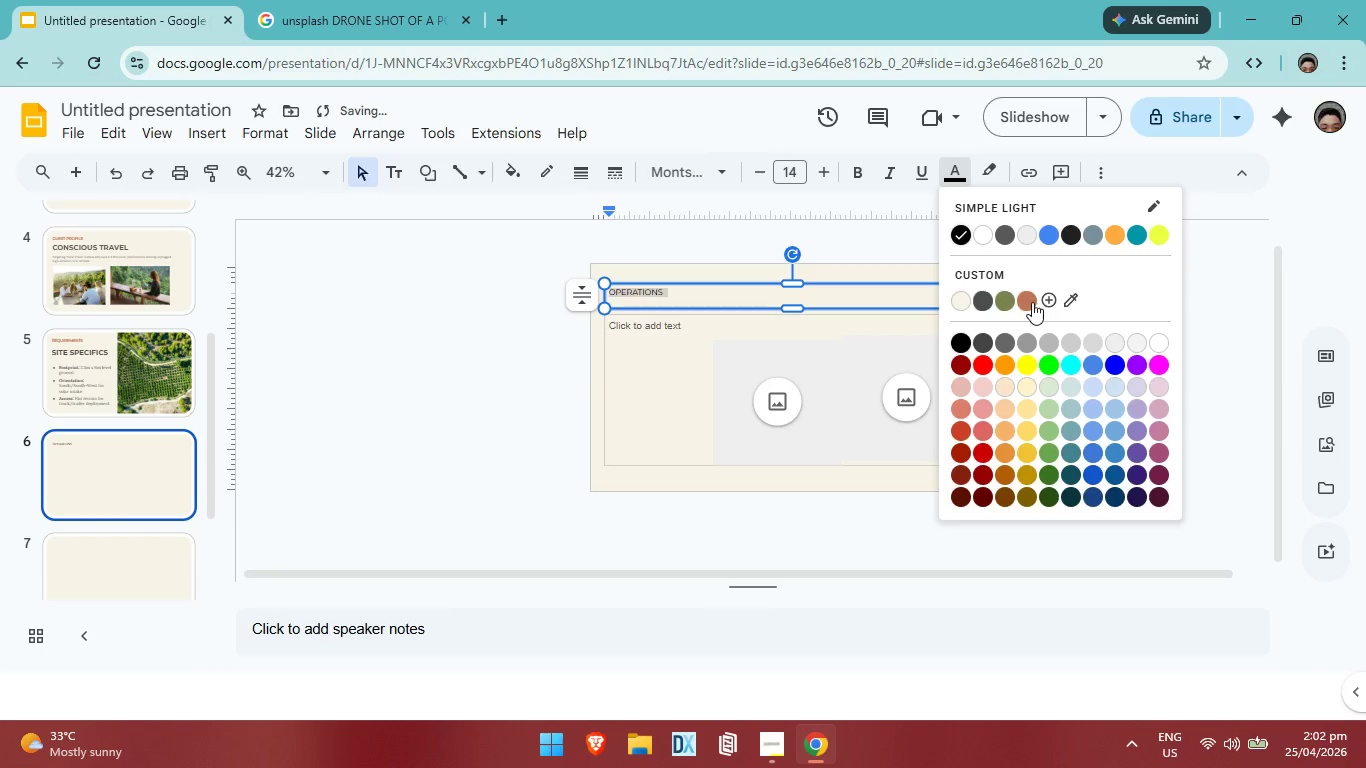 
left_click([1032, 302])
 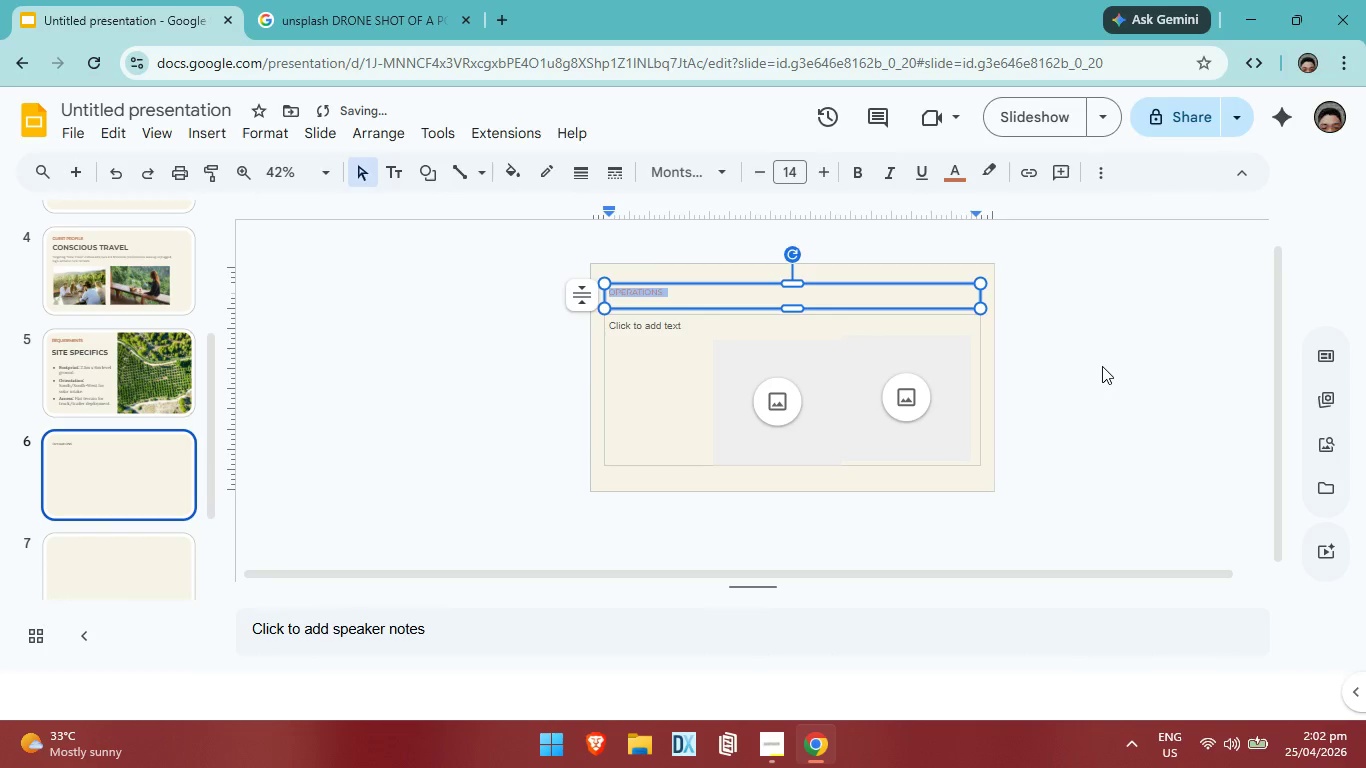 
left_click([1102, 366])
 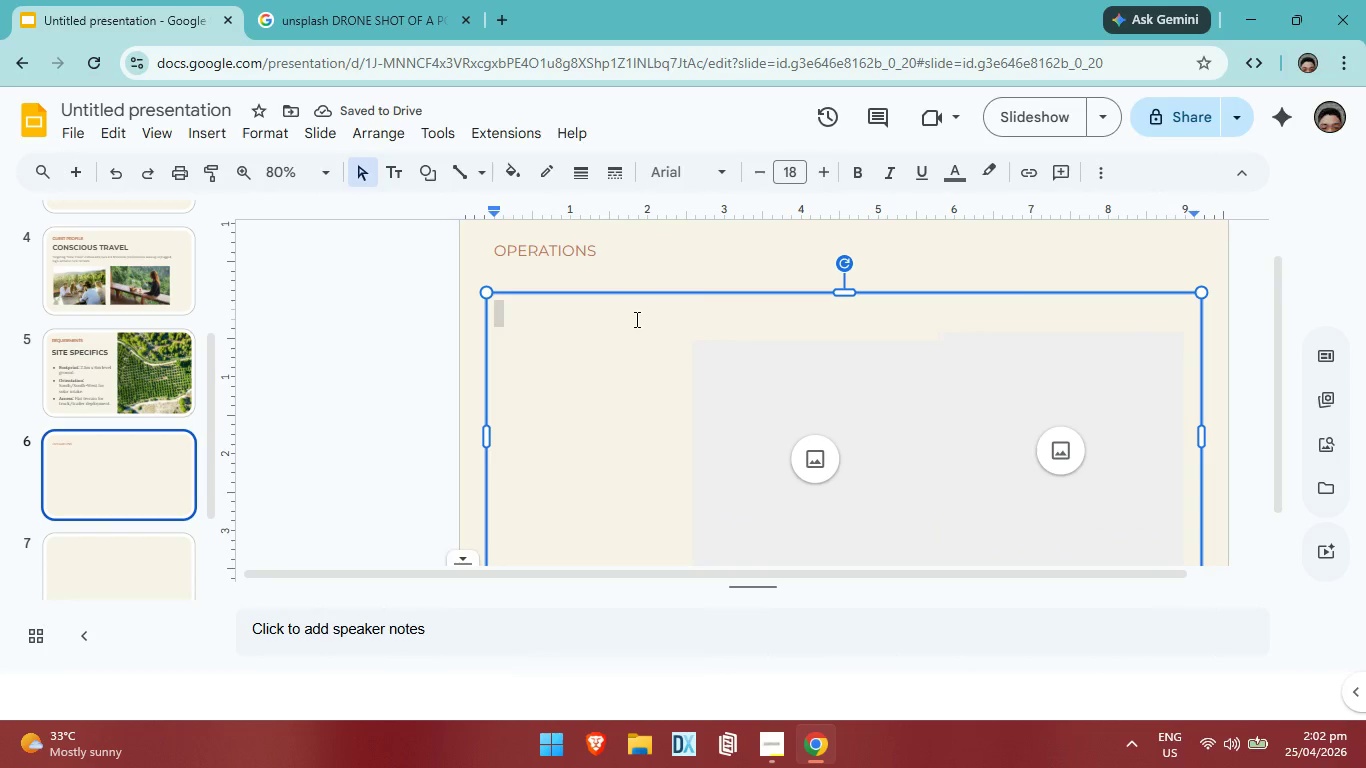 
type(man)
key(Backspace)
key(Backspace)
key(Backspace)
type(MANAGED MODEL)
 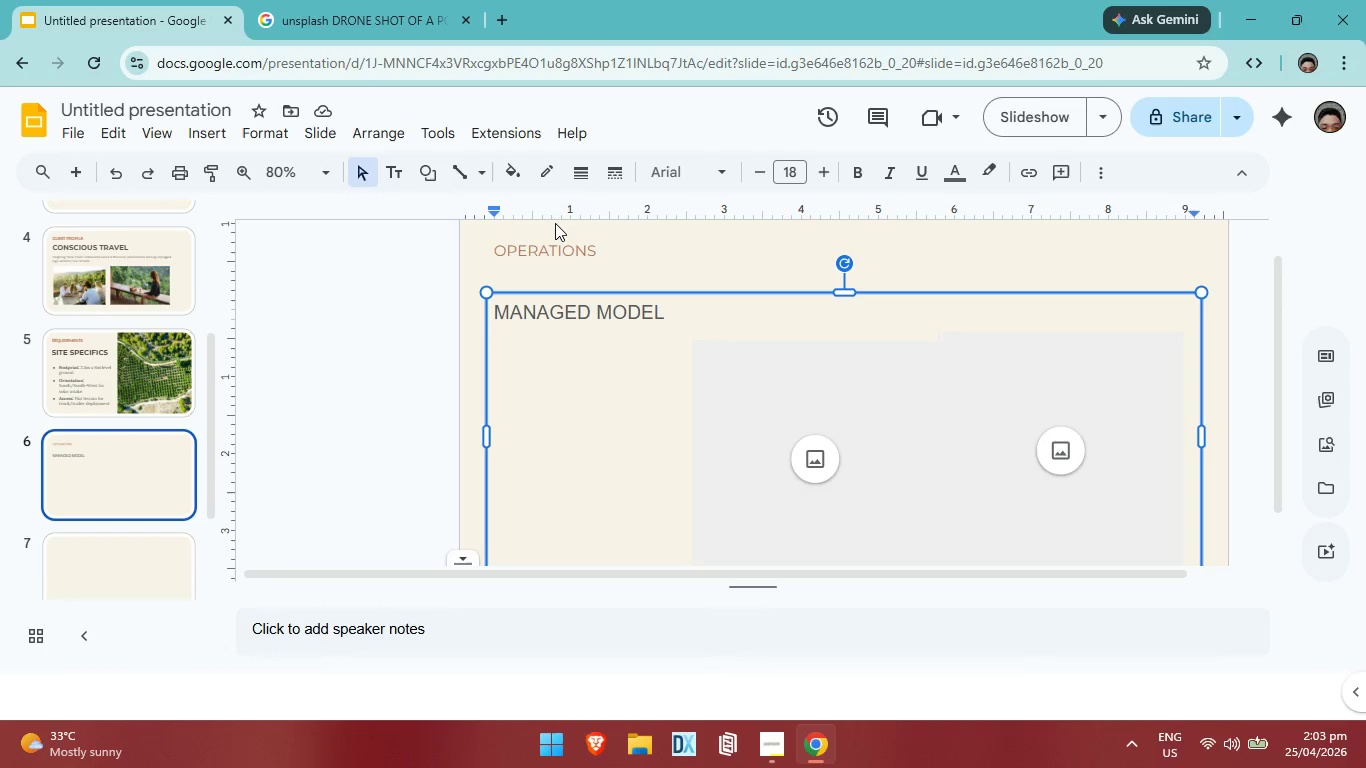 
wait(7.33)
 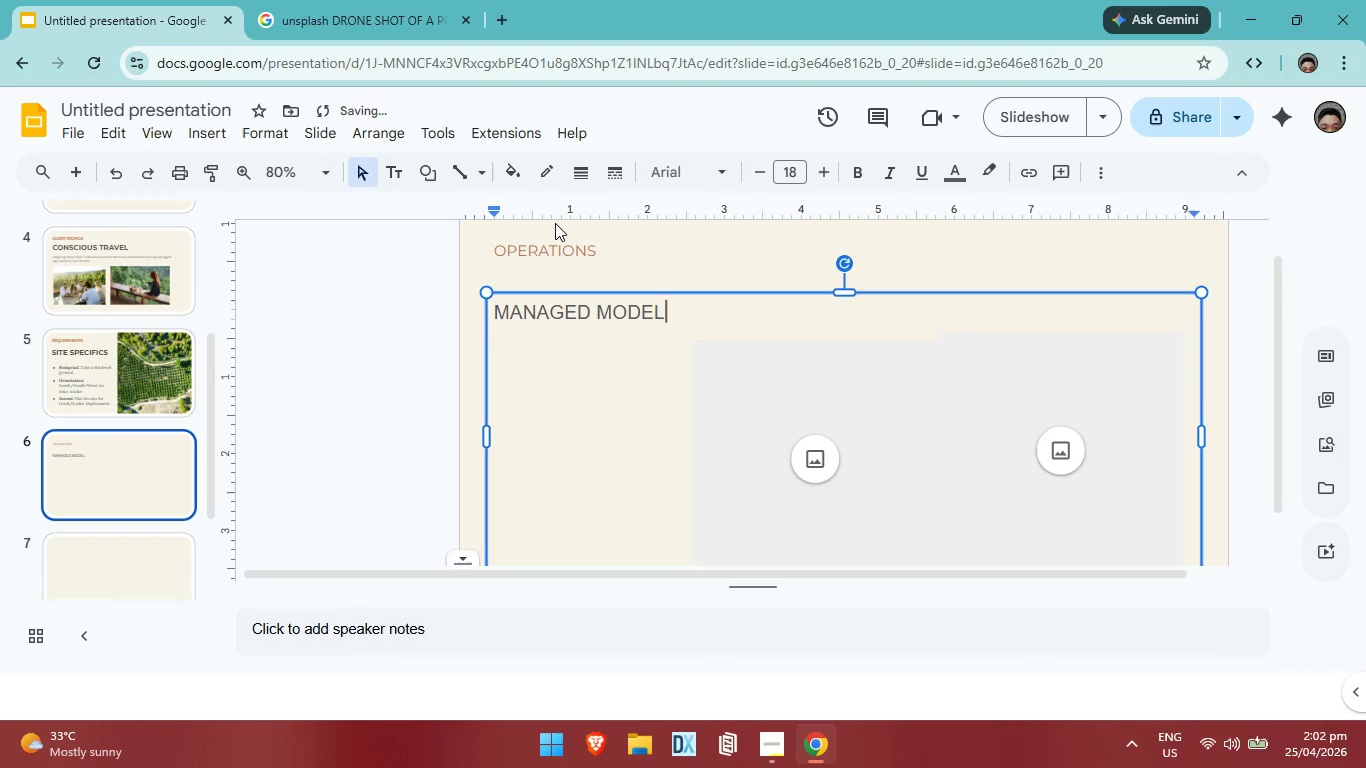 
key(Space)
 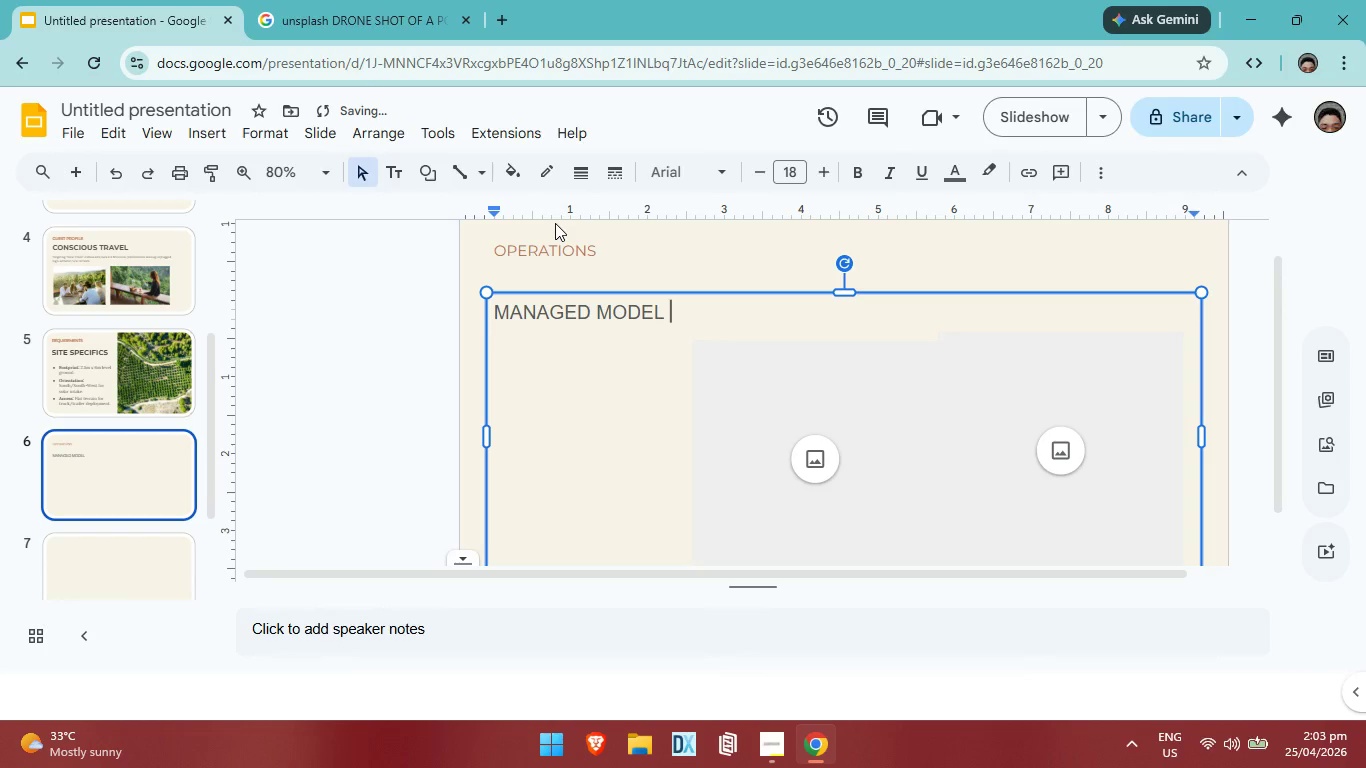 
key(Enter)
 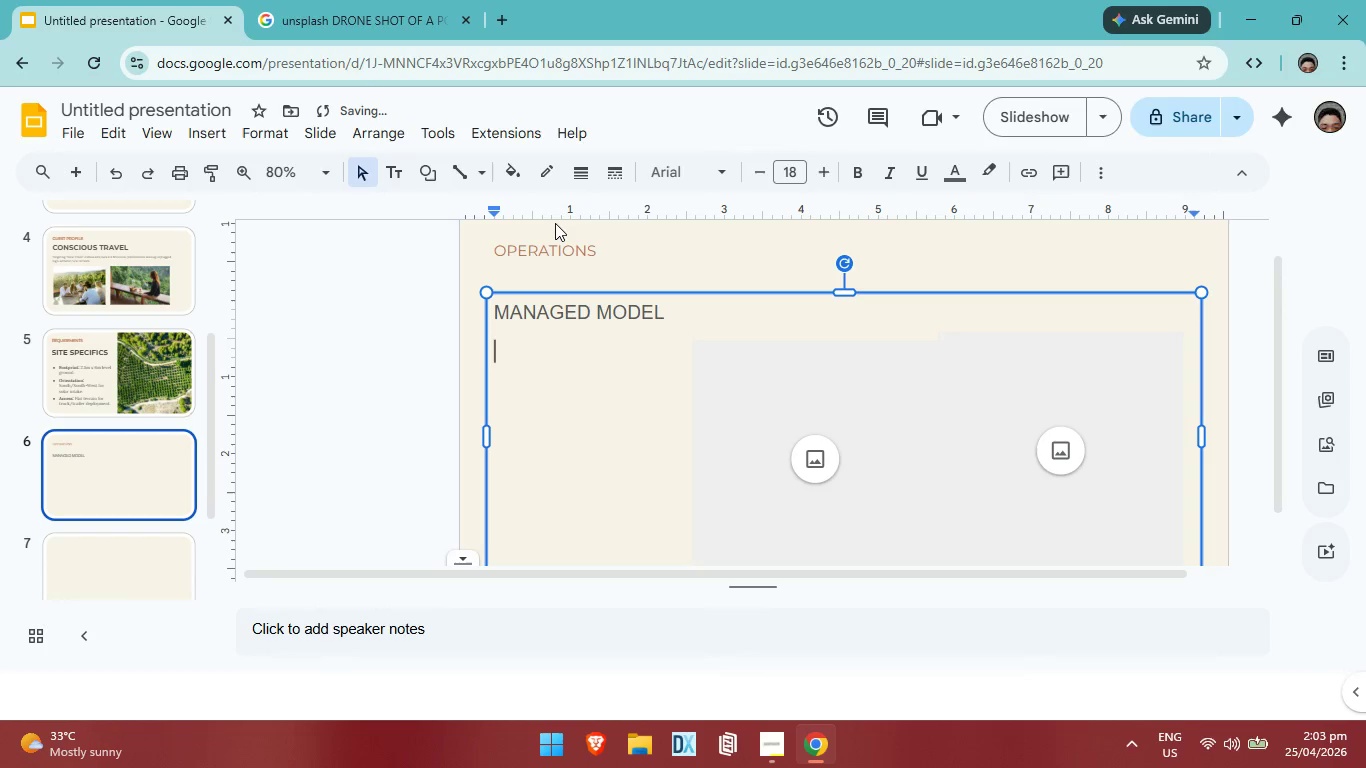 
type(nO)
key(Backspace)
key(Backspace)
type(Nomad Nest handles the )
 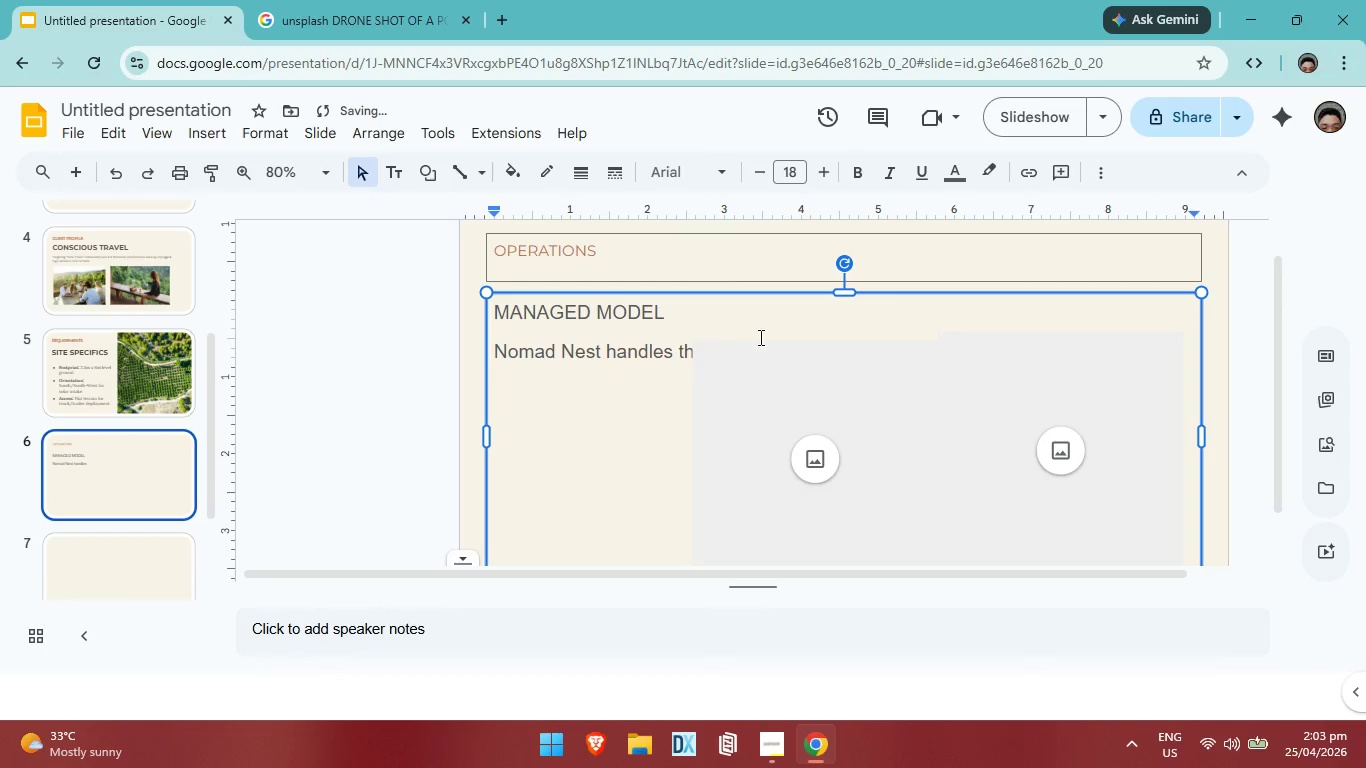 
left_click_drag(start_coordinate=[782, 390], to_coordinate=[955, 403])
 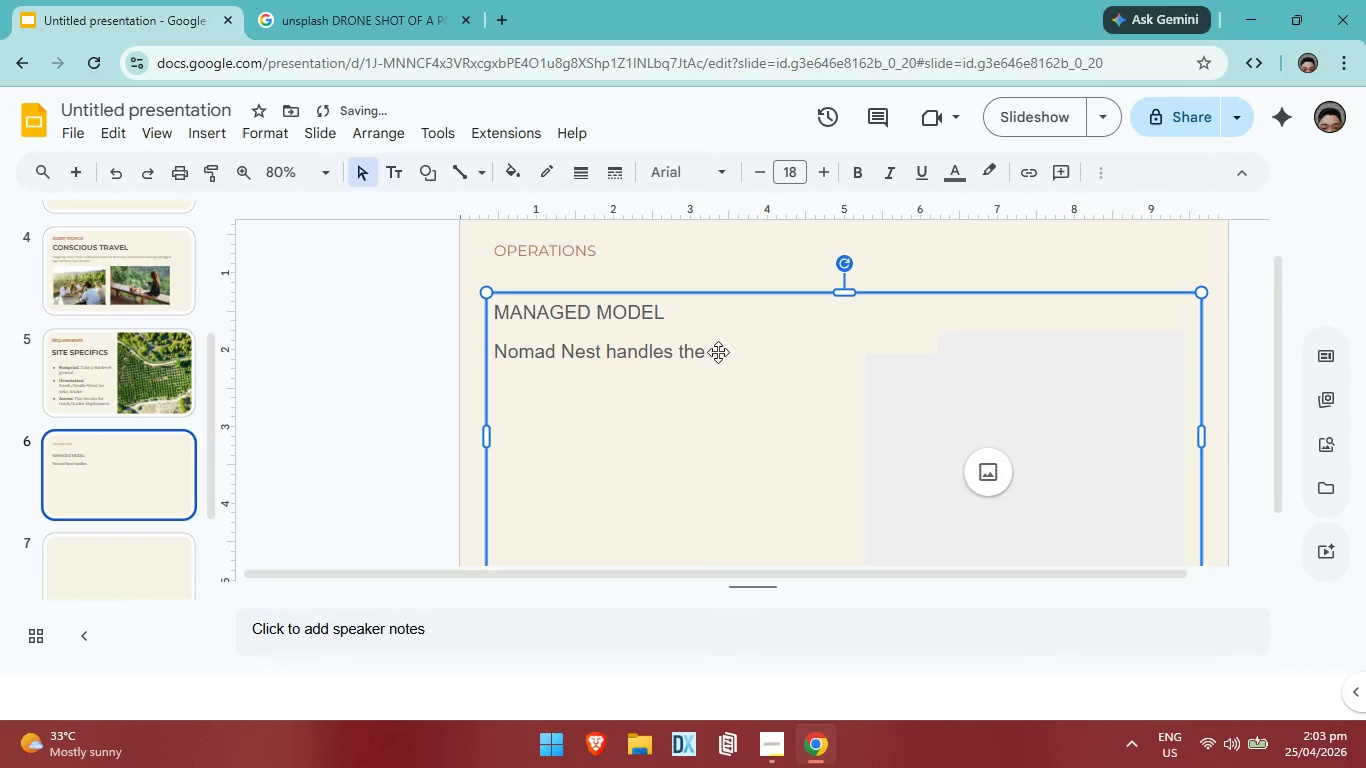 
double_click([718, 352])
 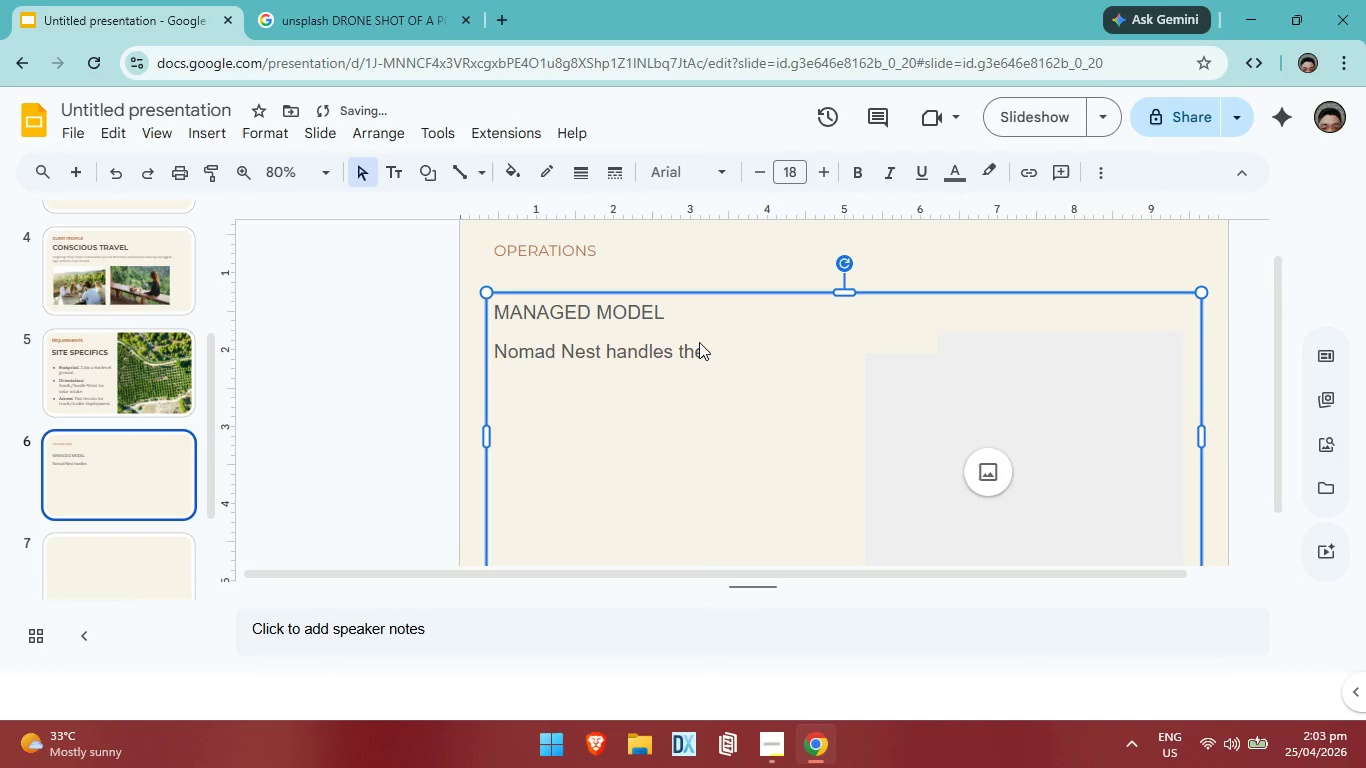 
double_click([698, 341])
 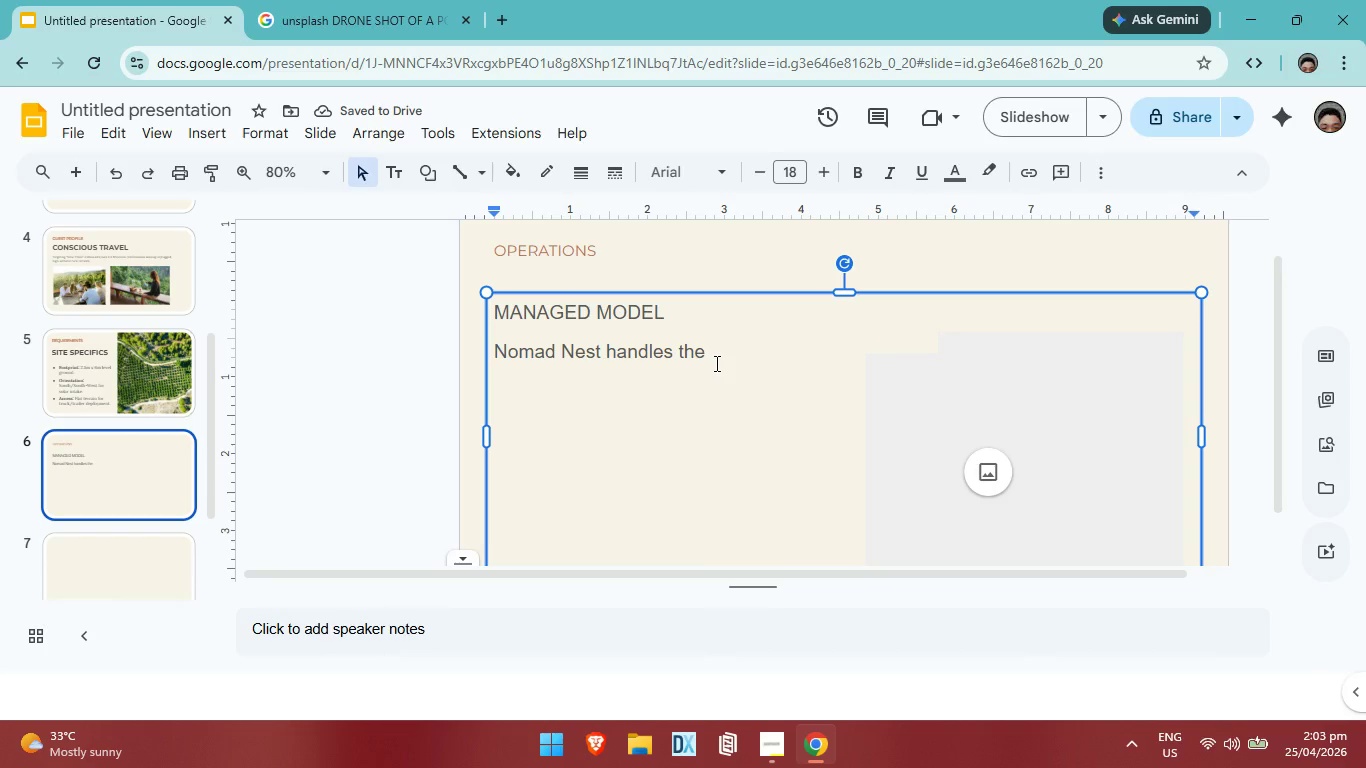 
key(ArrowRight)
 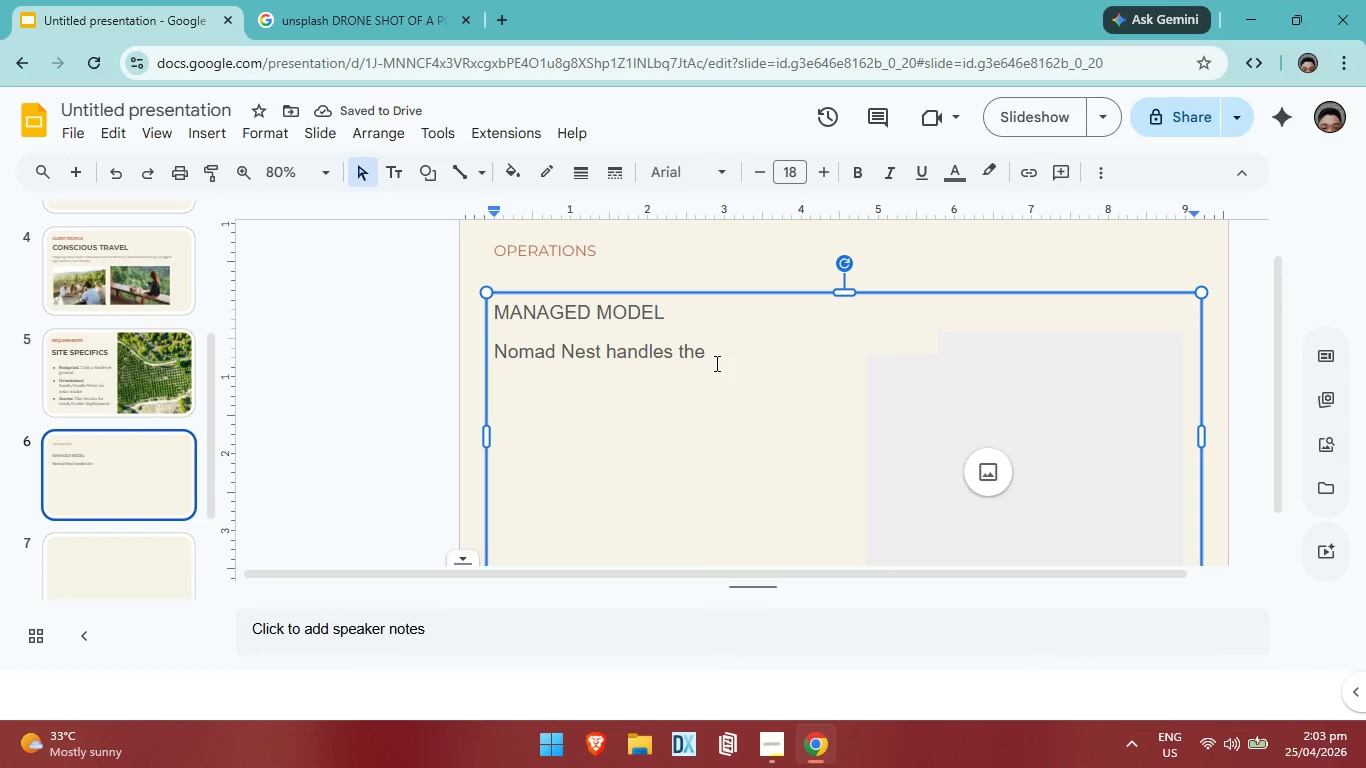 
type( heay lifting: Digita; )
key(Backspace)
key(Backspace)
type(l mare)
key(Backspace)
type(keting)
 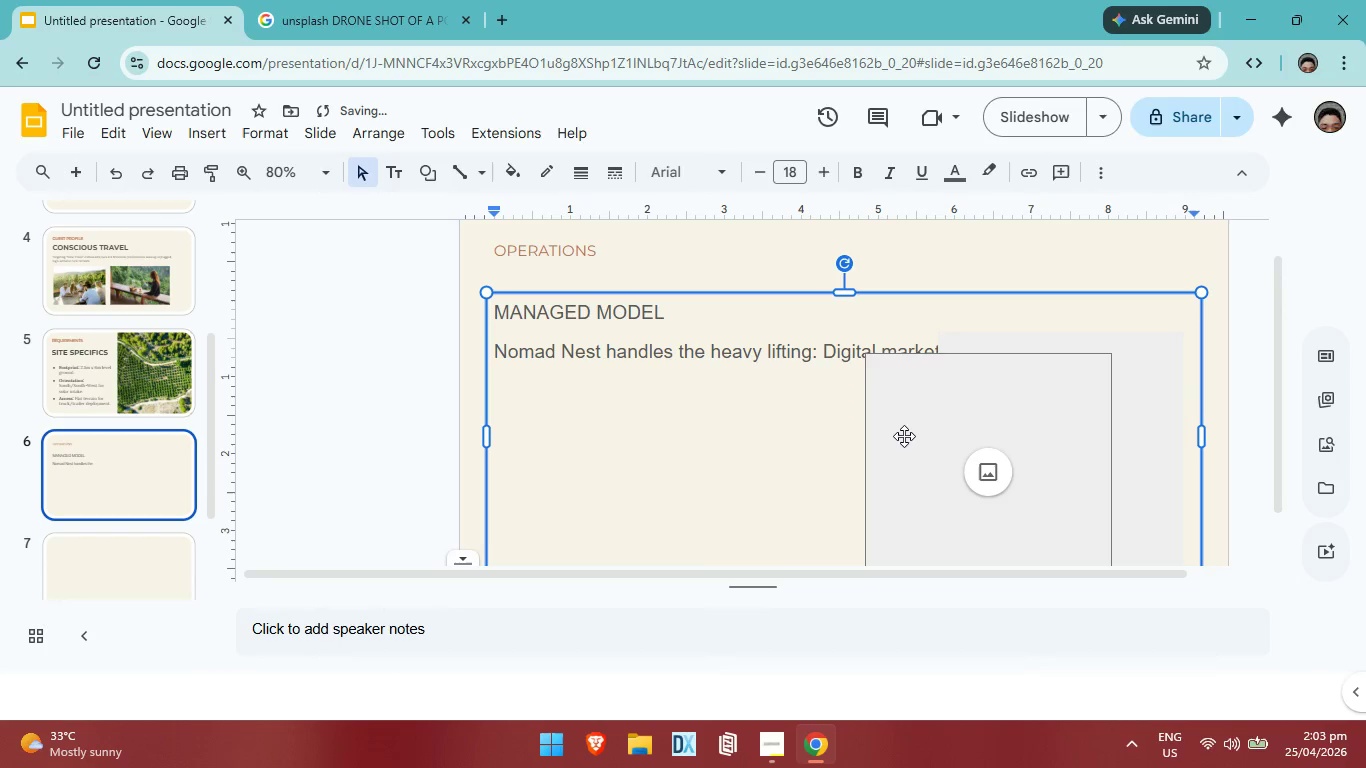 
left_click_drag(start_coordinate=[909, 436], to_coordinate=[1036, 514])
 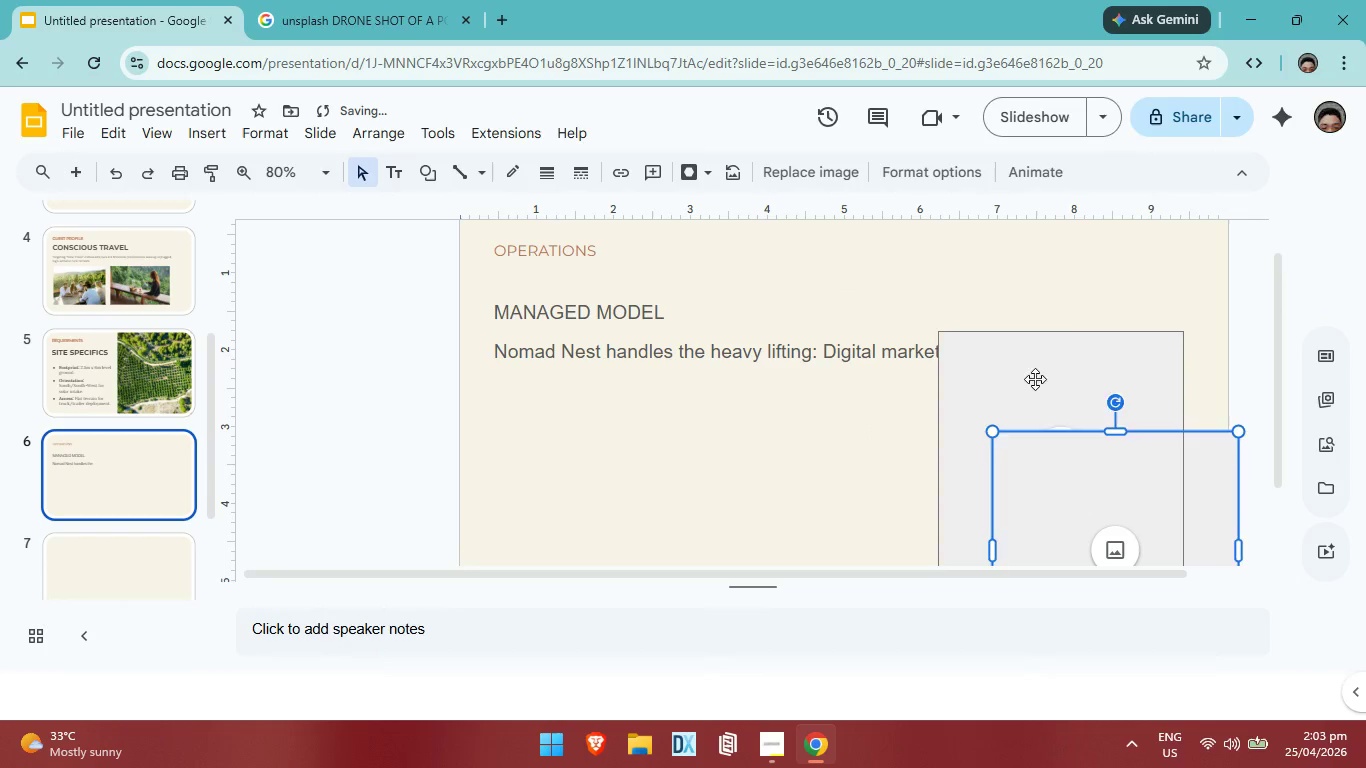 
left_click_drag(start_coordinate=[1035, 379], to_coordinate=[1055, 409])
 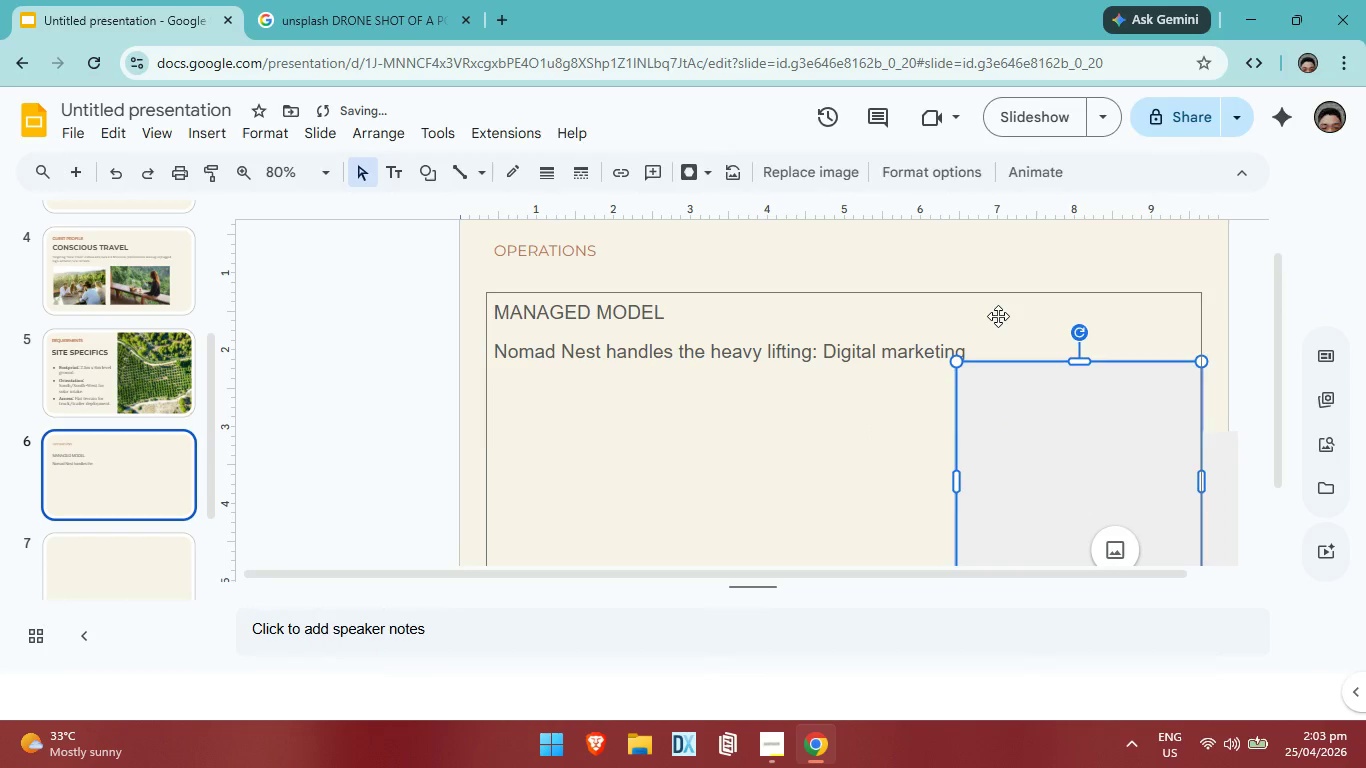 
left_click([998, 316])
 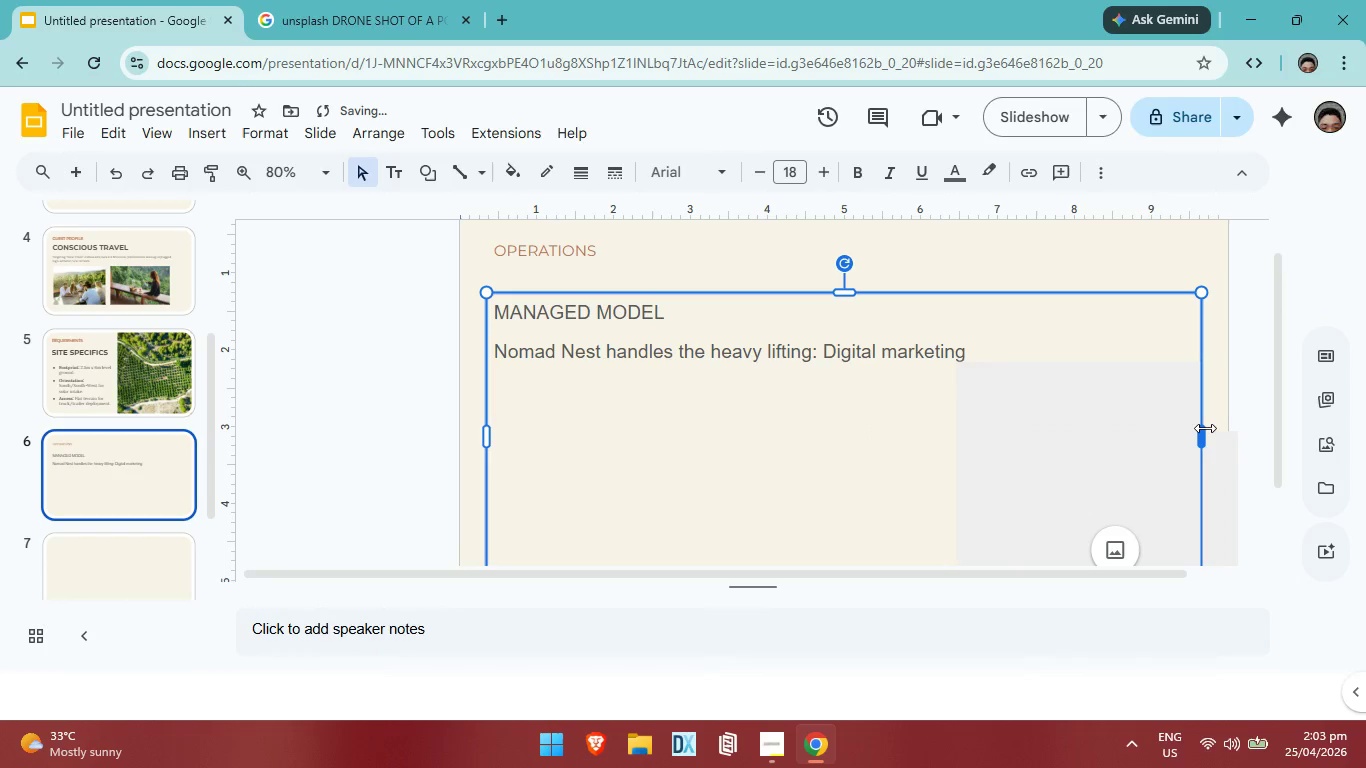 
left_click_drag(start_coordinate=[1205, 428], to_coordinate=[823, 394])
 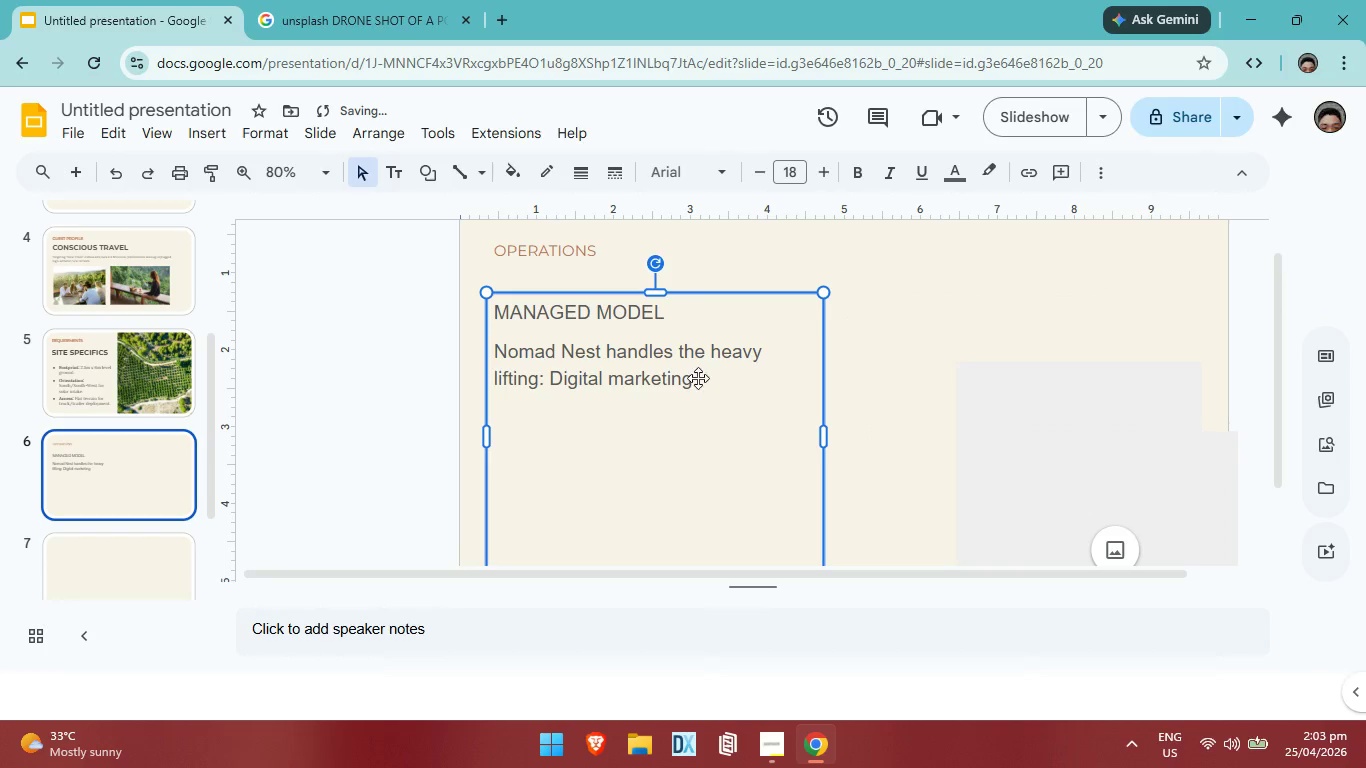 
double_click([698, 378])
 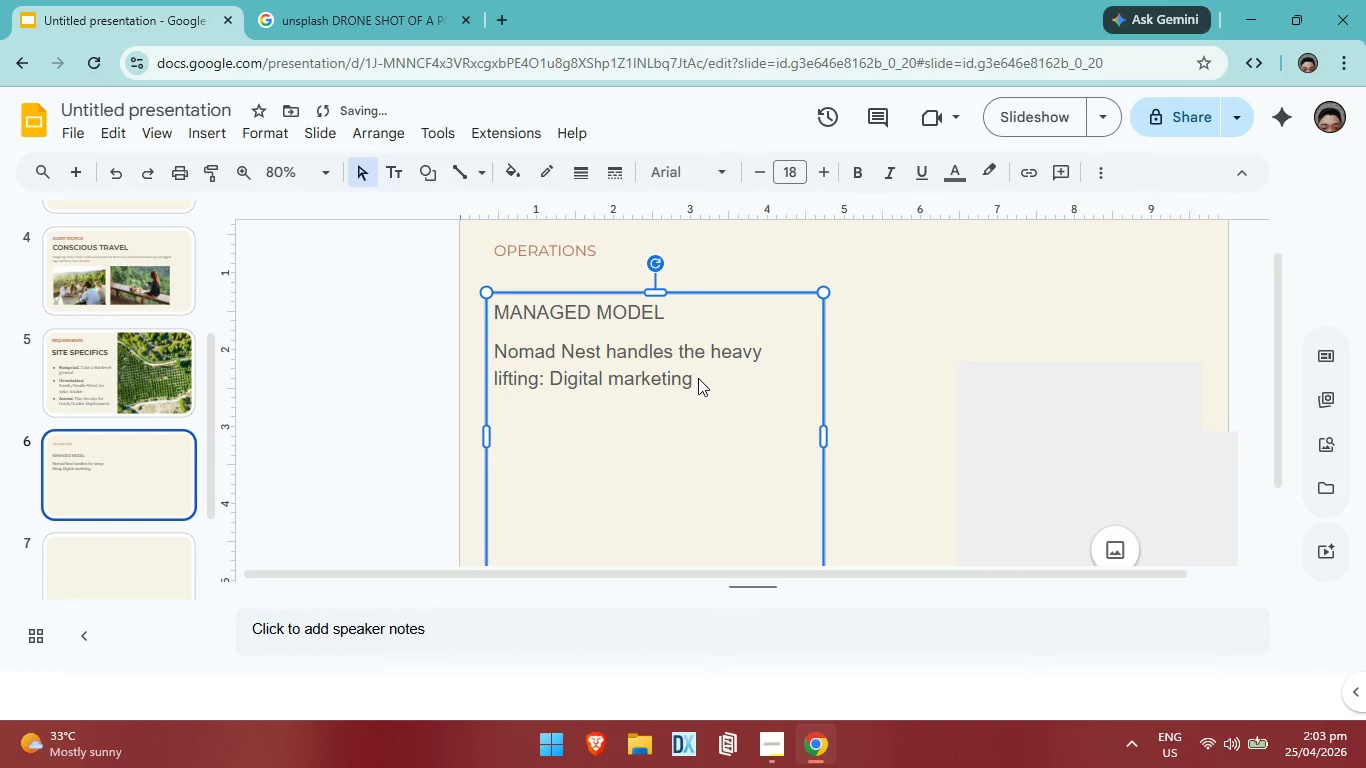 
double_click([698, 378])
 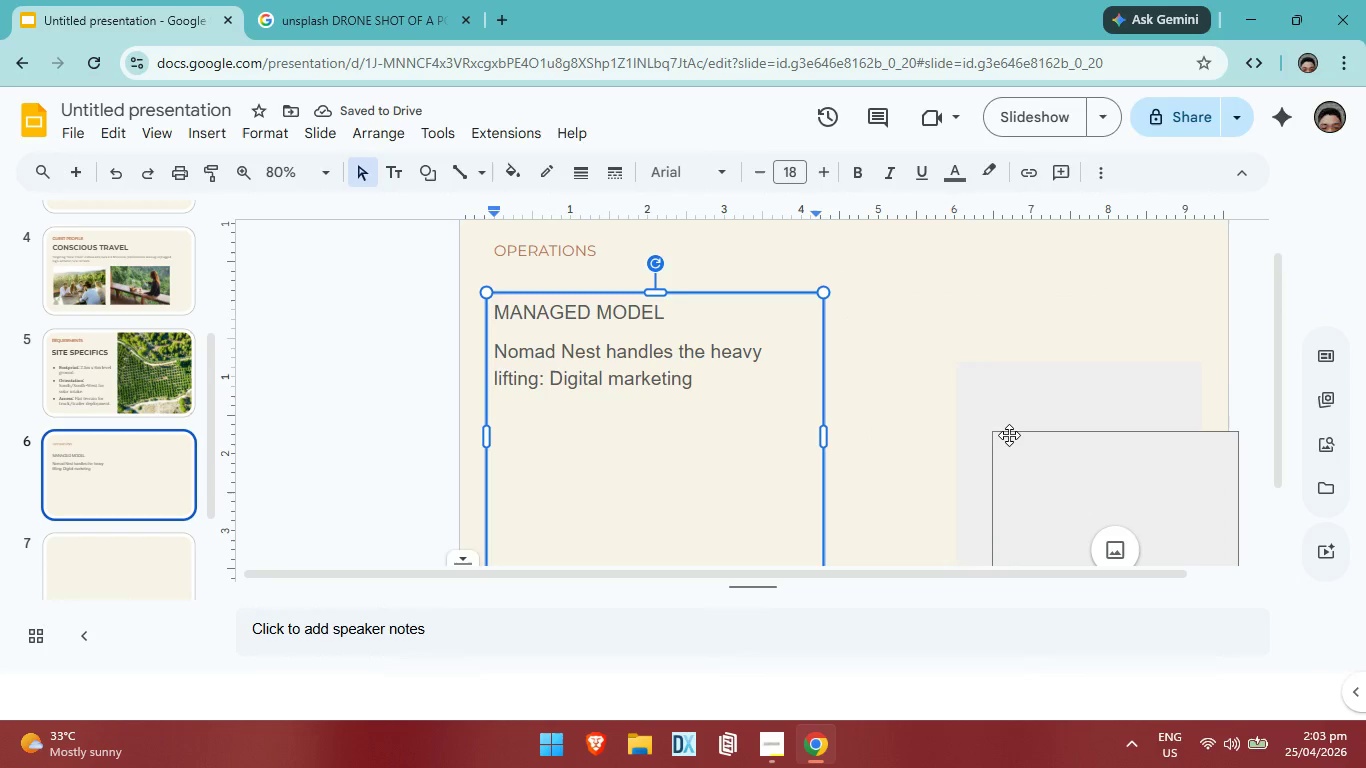 
left_click_drag(start_coordinate=[1009, 435], to_coordinate=[978, 353])
 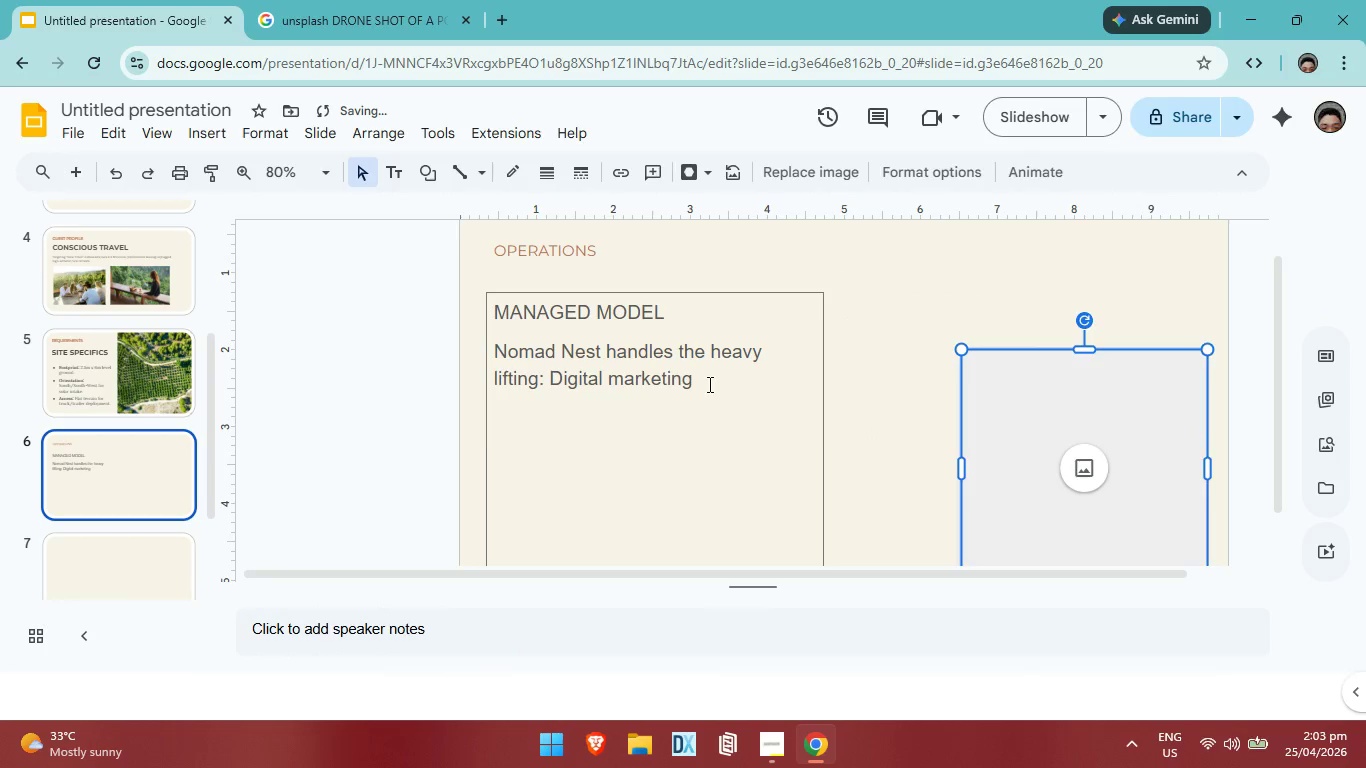 
left_click([708, 384])
 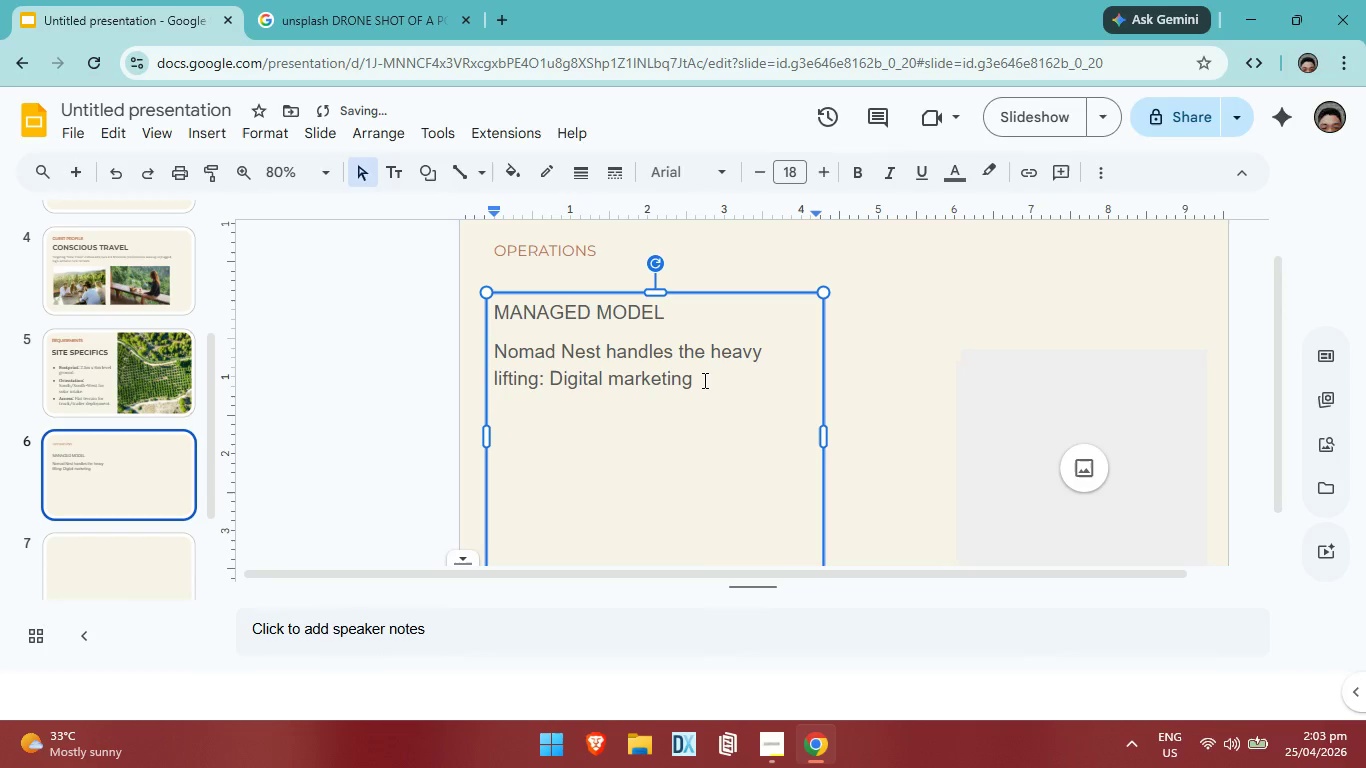 
key(Backspace)
type(, guest booking, professional cleaning, and technical maintenance. )
 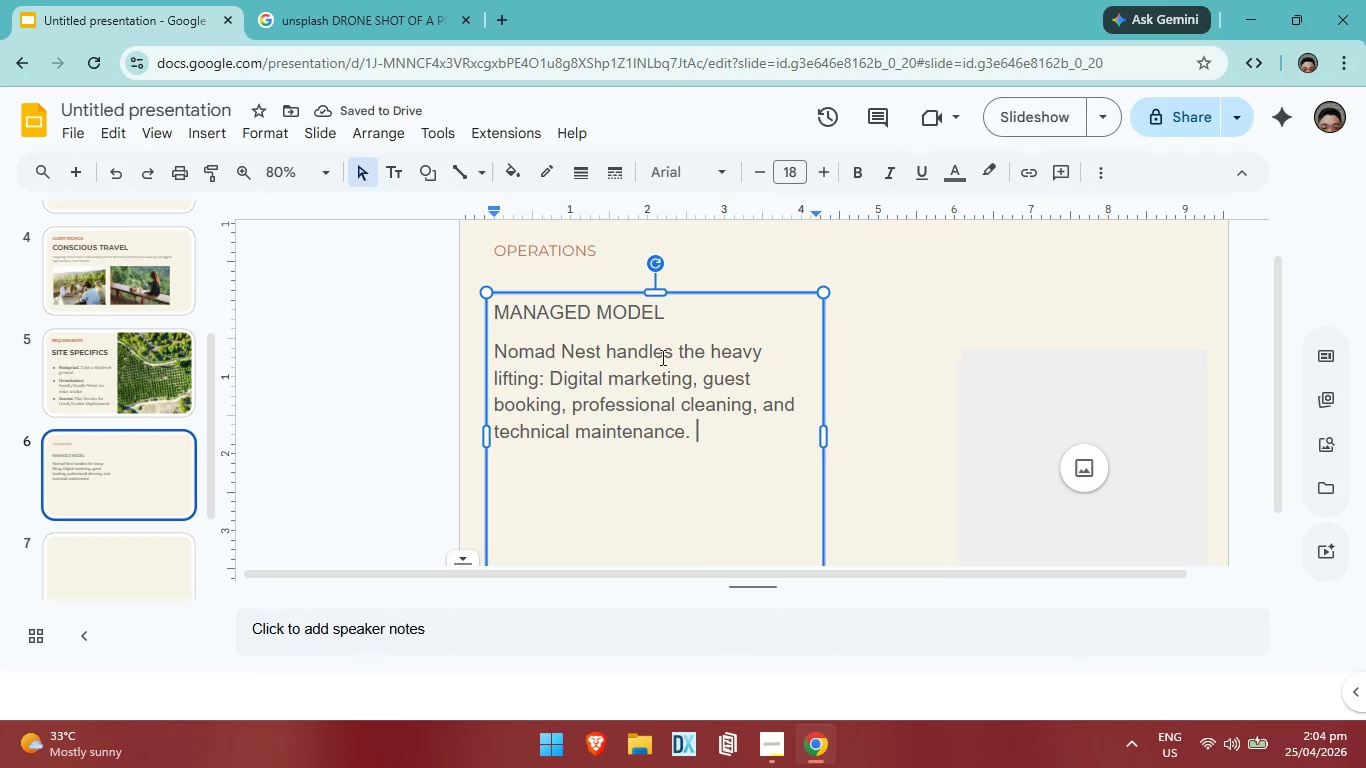 
left_click_drag(start_coordinate=[677, 320], to_coordinate=[484, 304])
 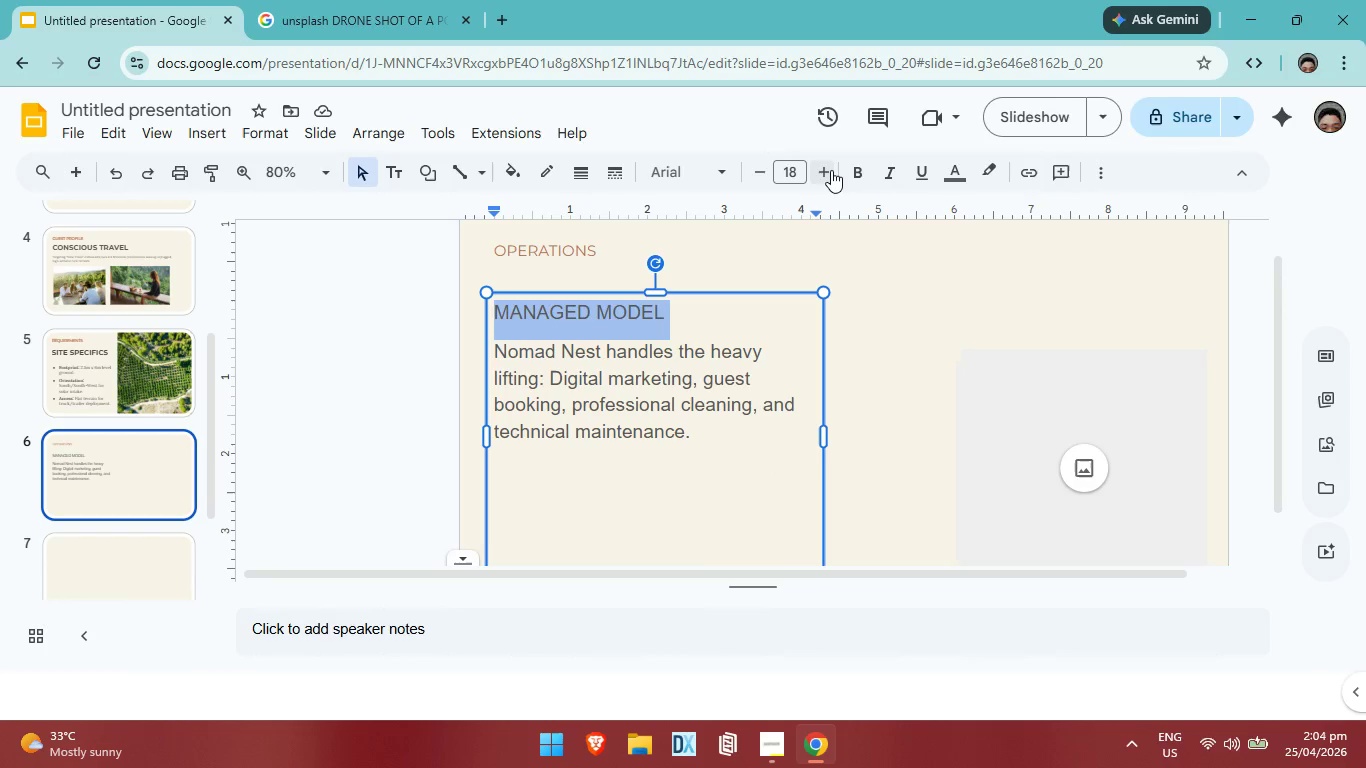 
double_click([831, 170])
 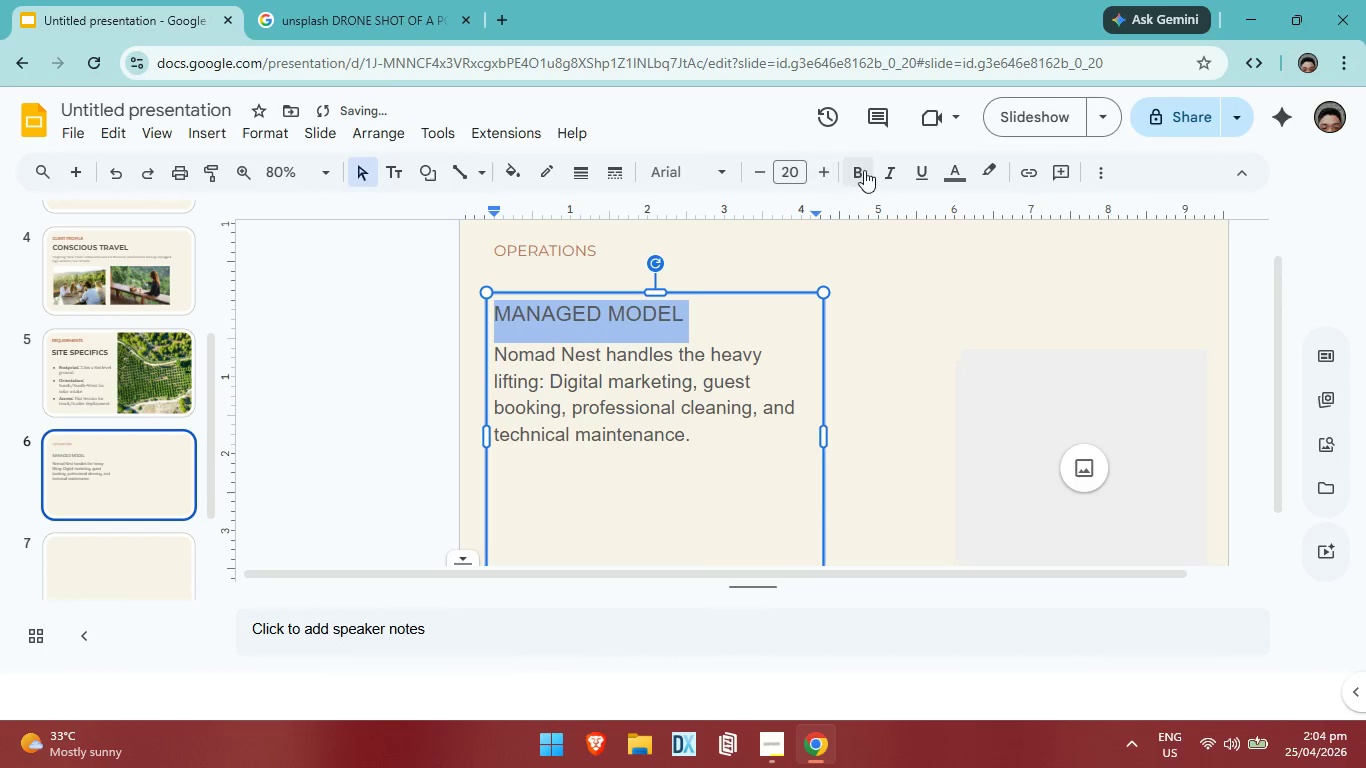 
left_click([865, 170])
 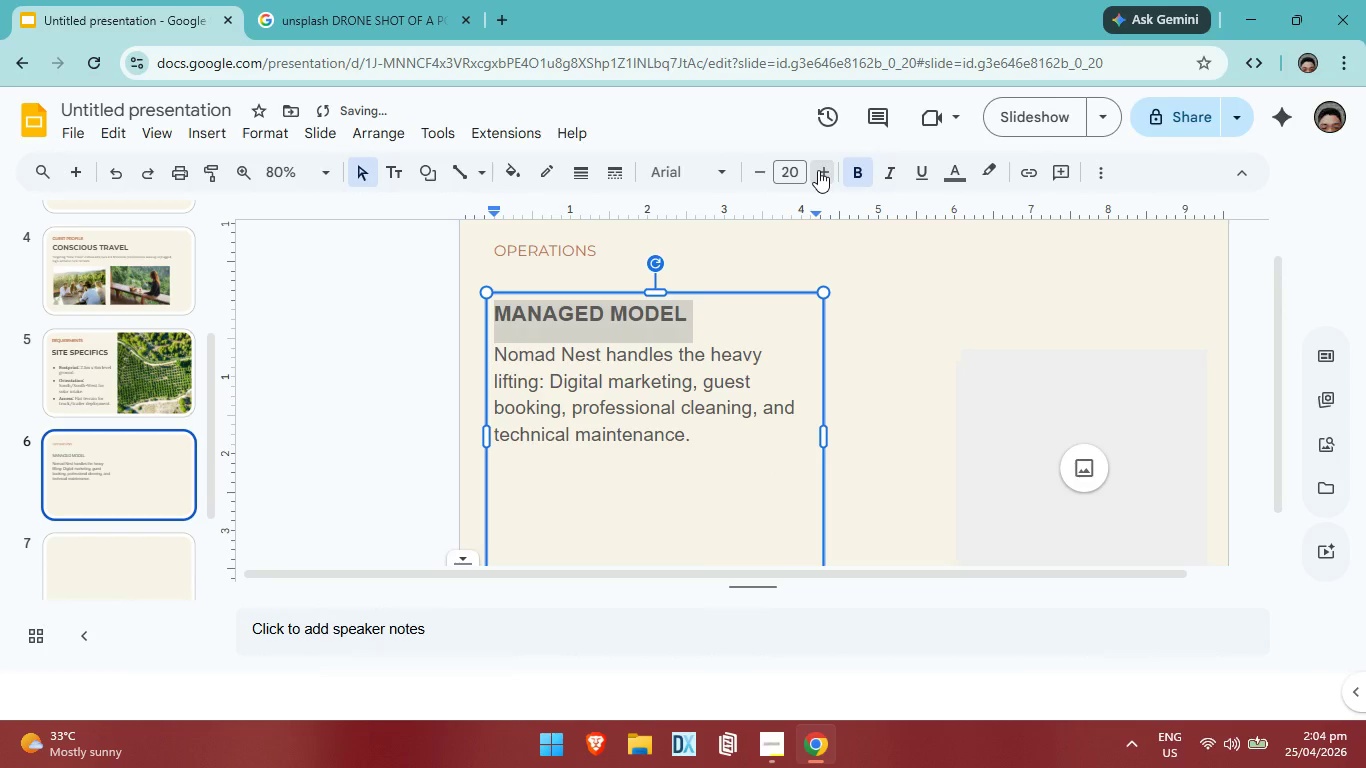 
double_click([818, 170])
 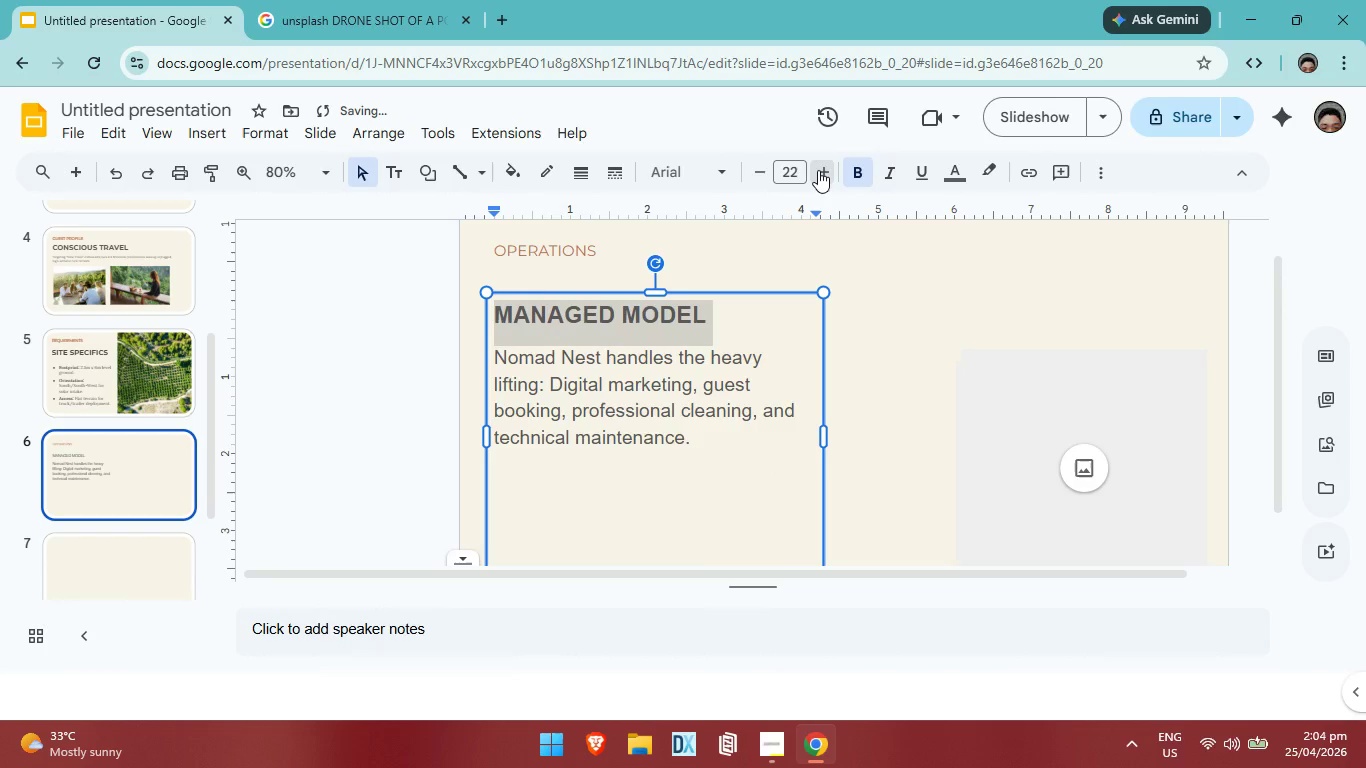 
triple_click([818, 170])
 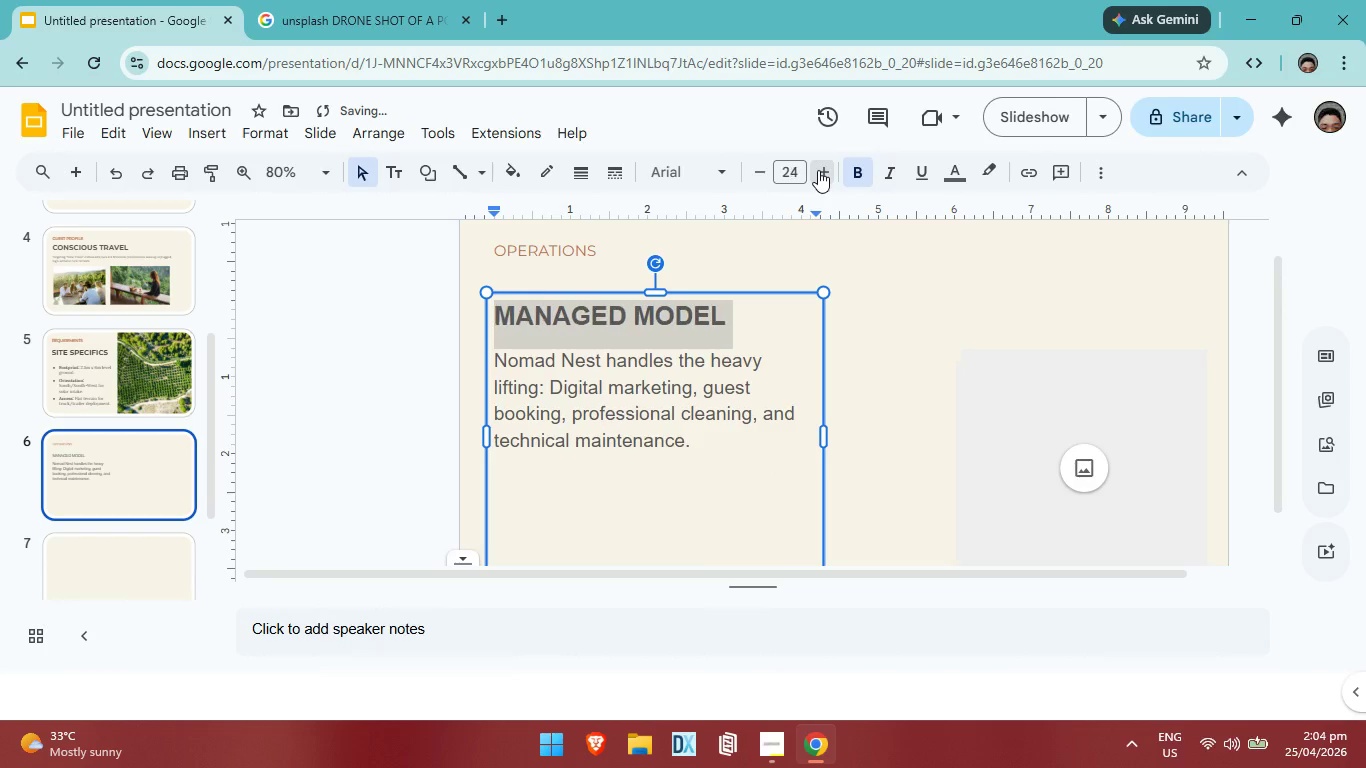 
triple_click([818, 170])
 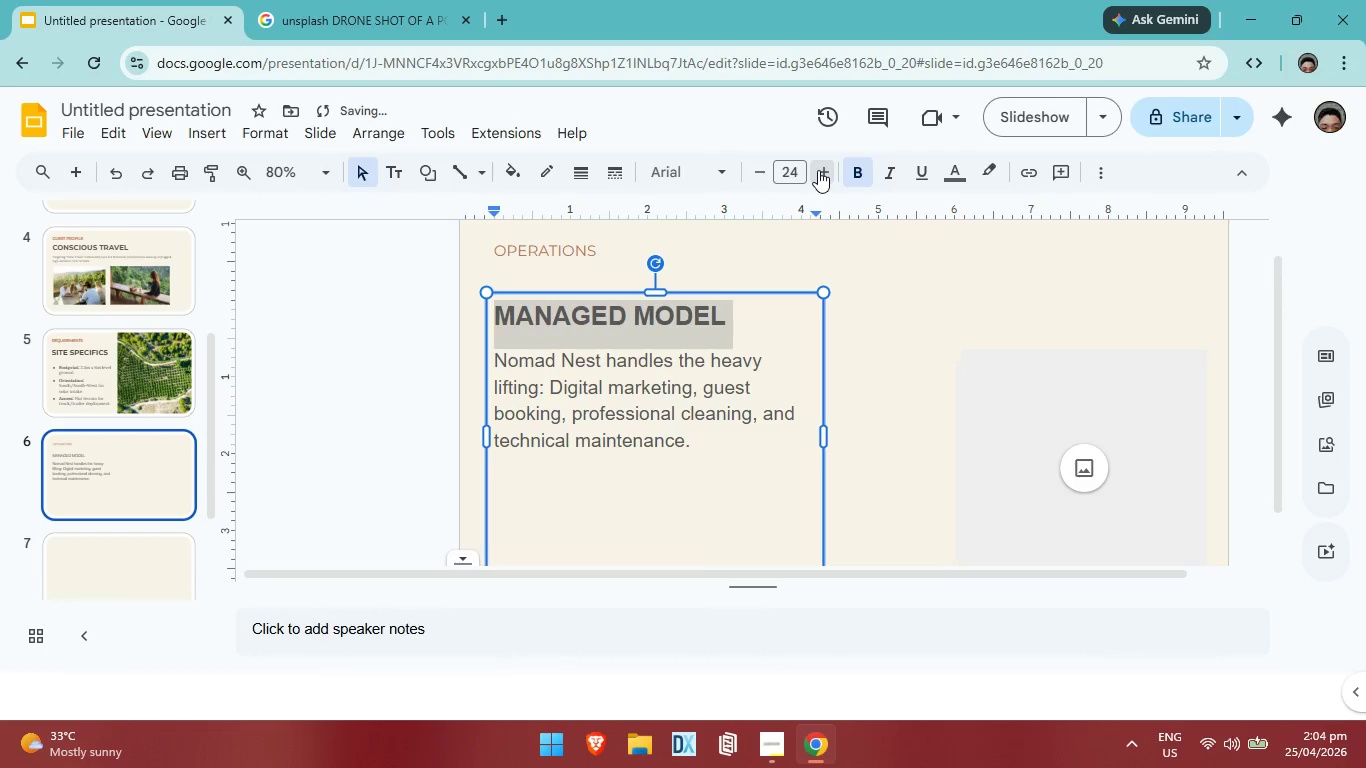 
triple_click([818, 170])
 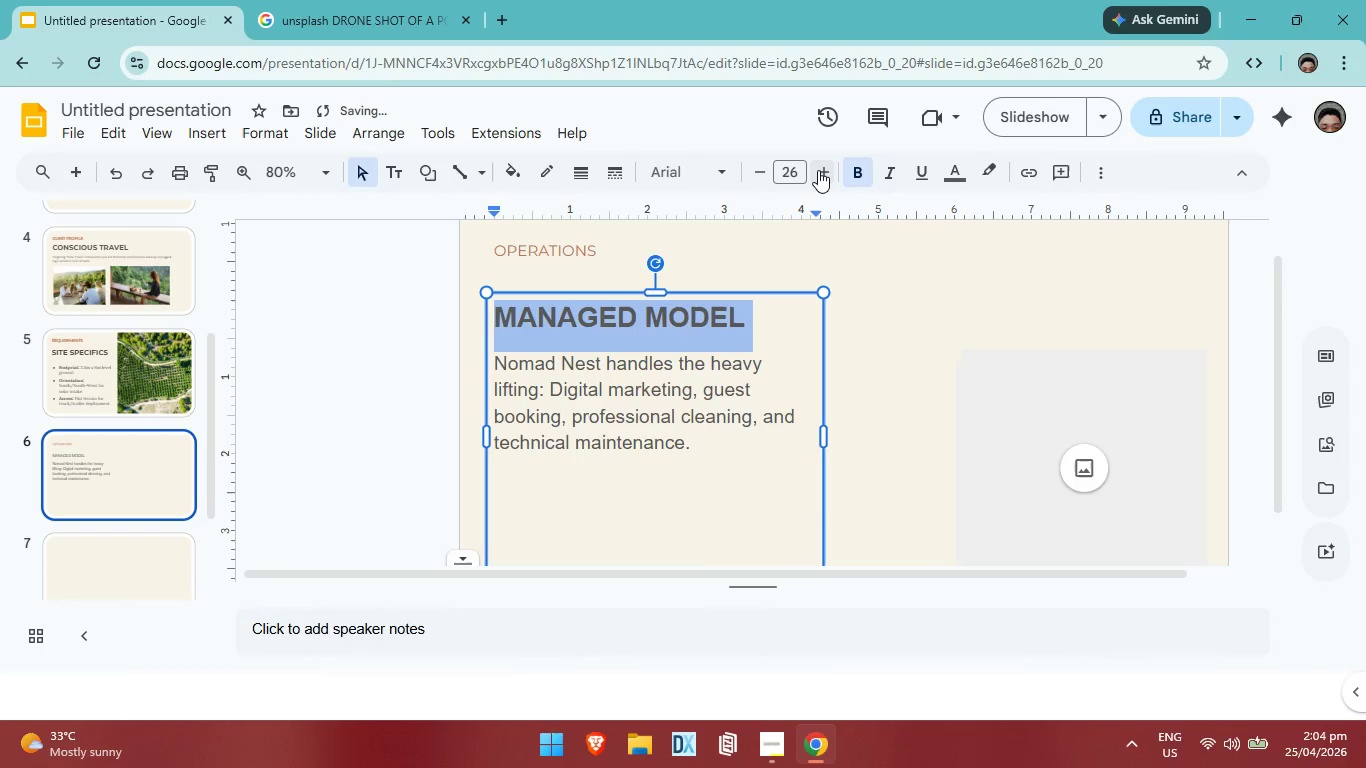 
triple_click([818, 170])
 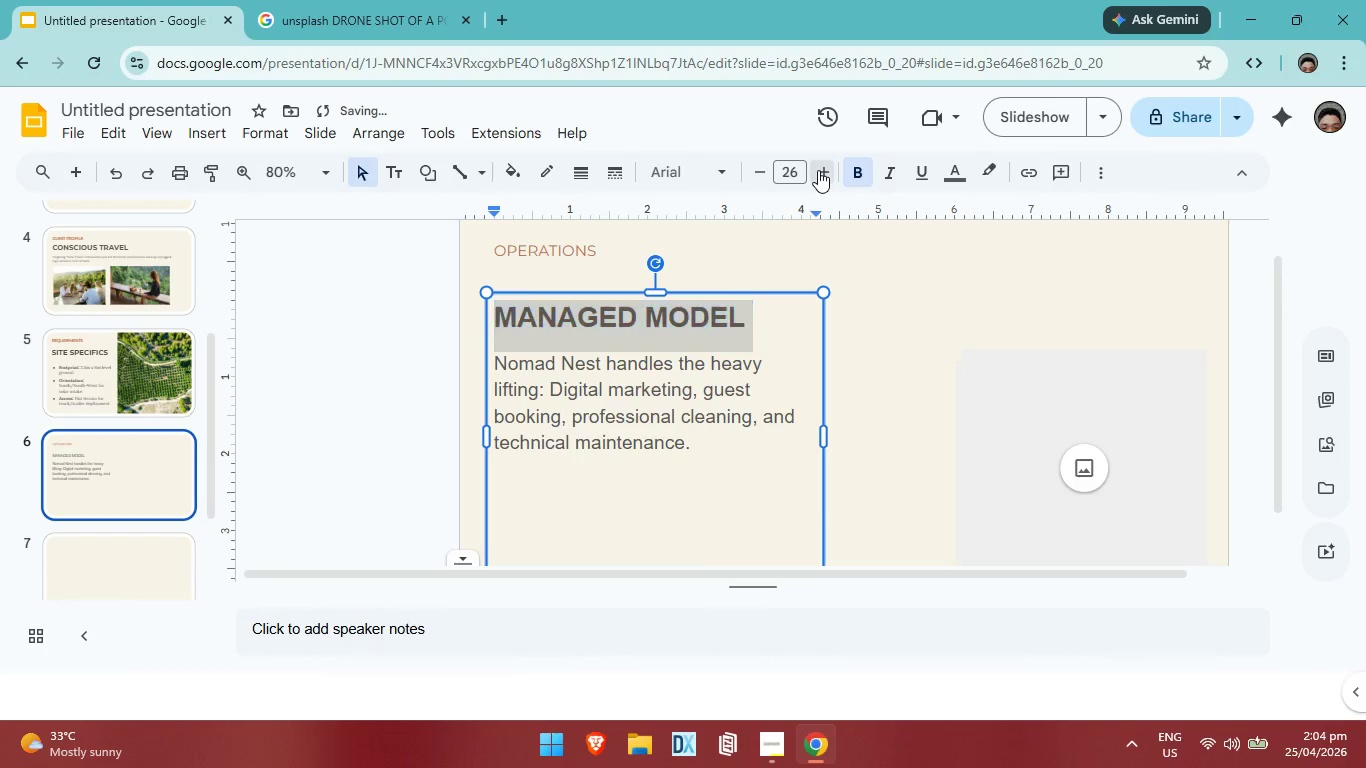 
triple_click([818, 170])
 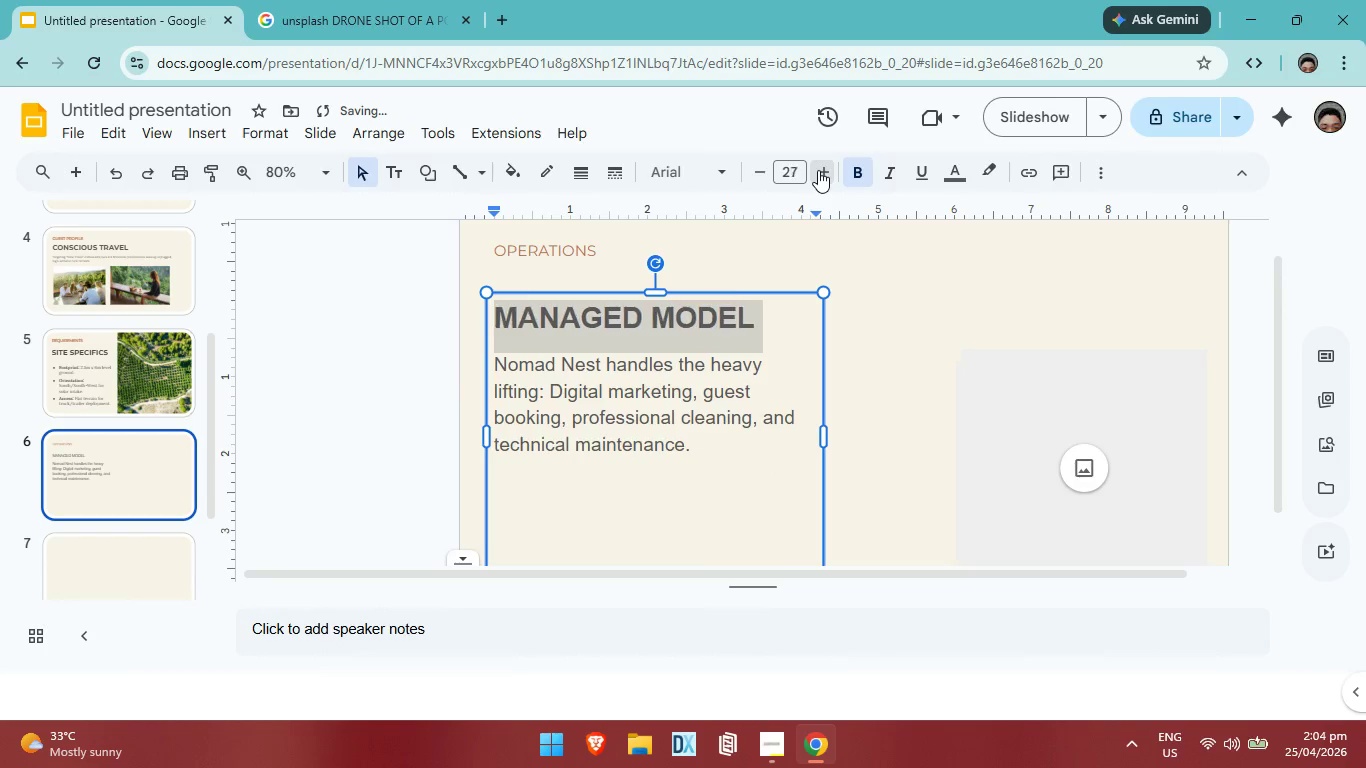 
triple_click([818, 170])
 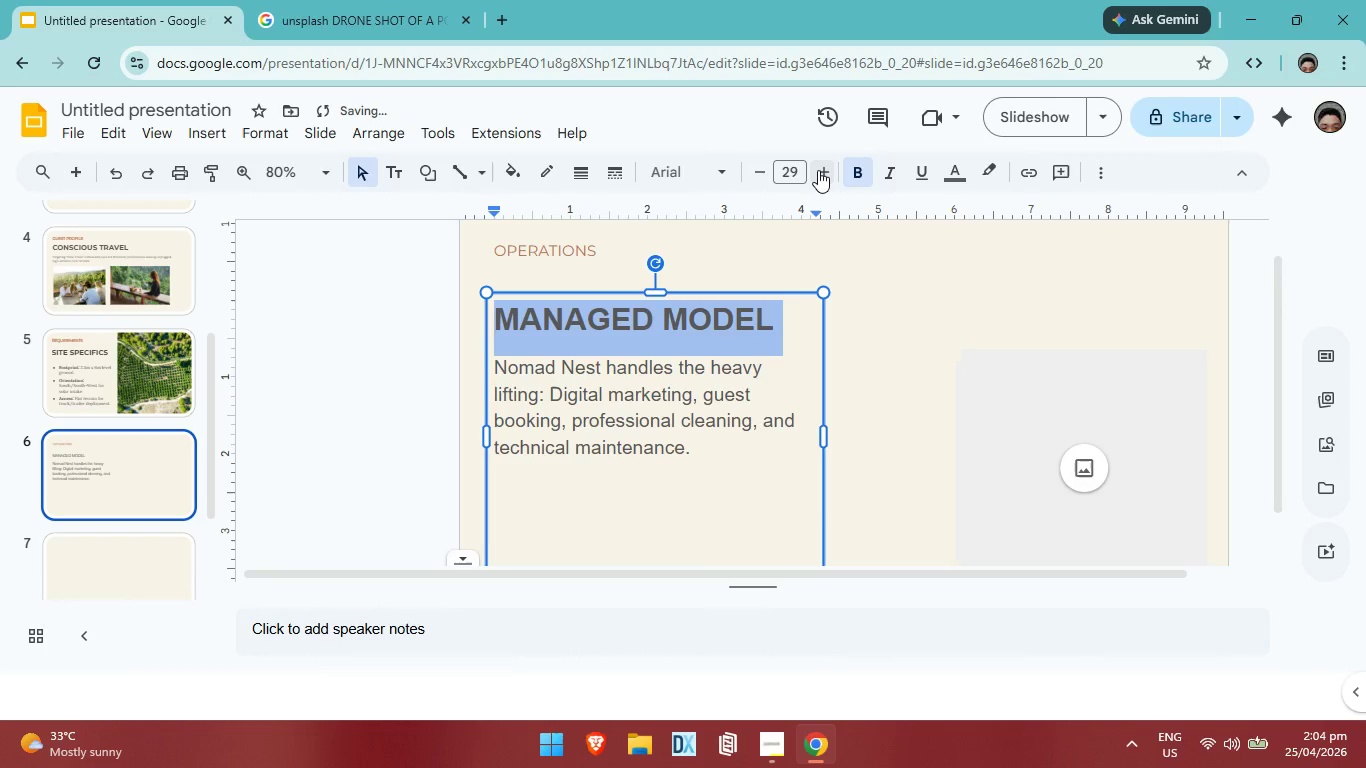 
triple_click([818, 170])
 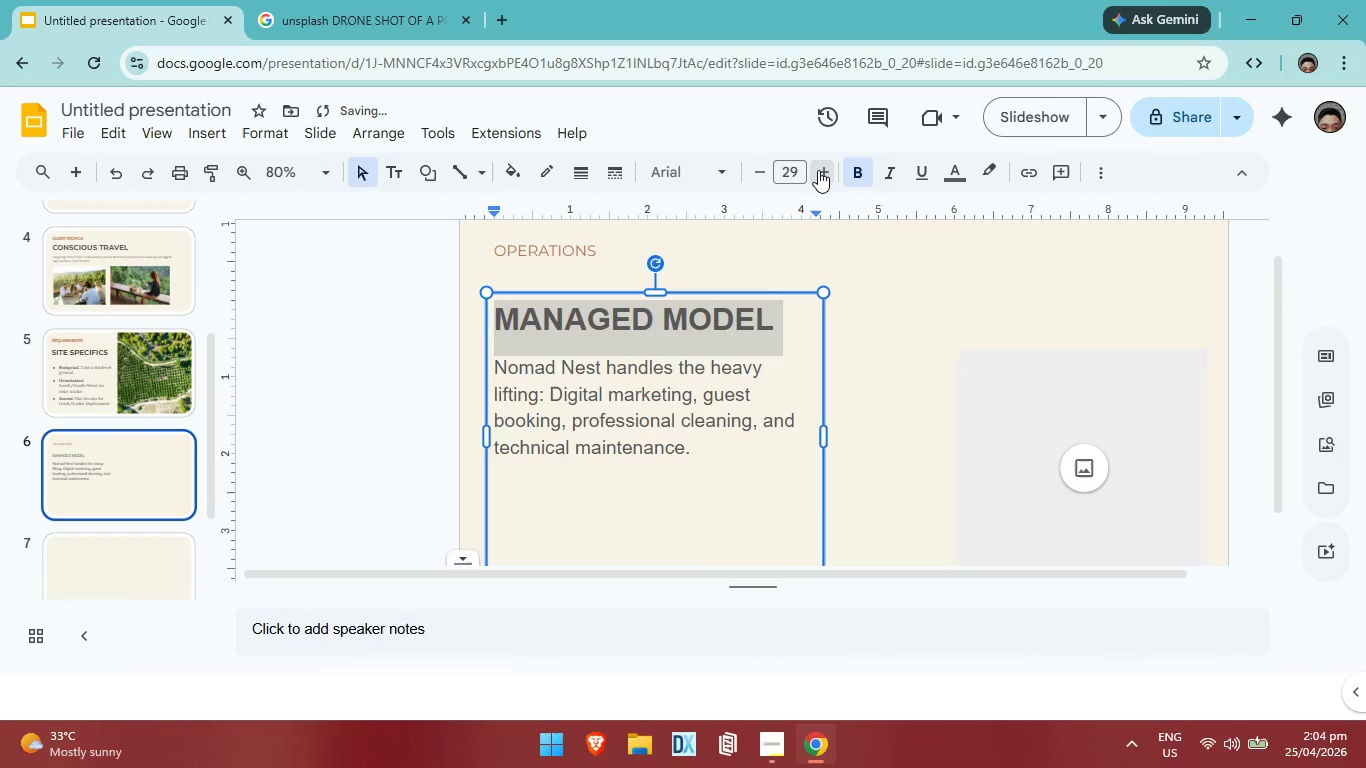 
triple_click([818, 170])
 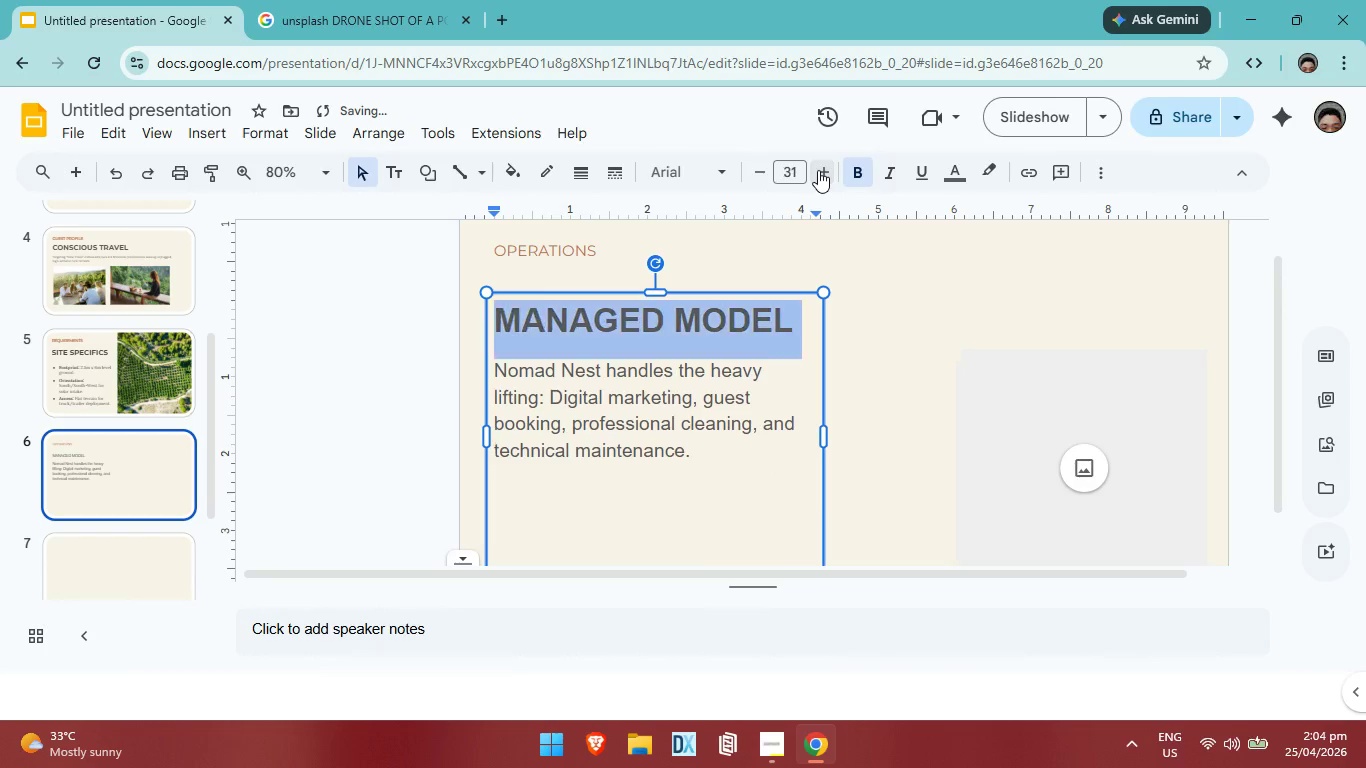 
triple_click([818, 170])
 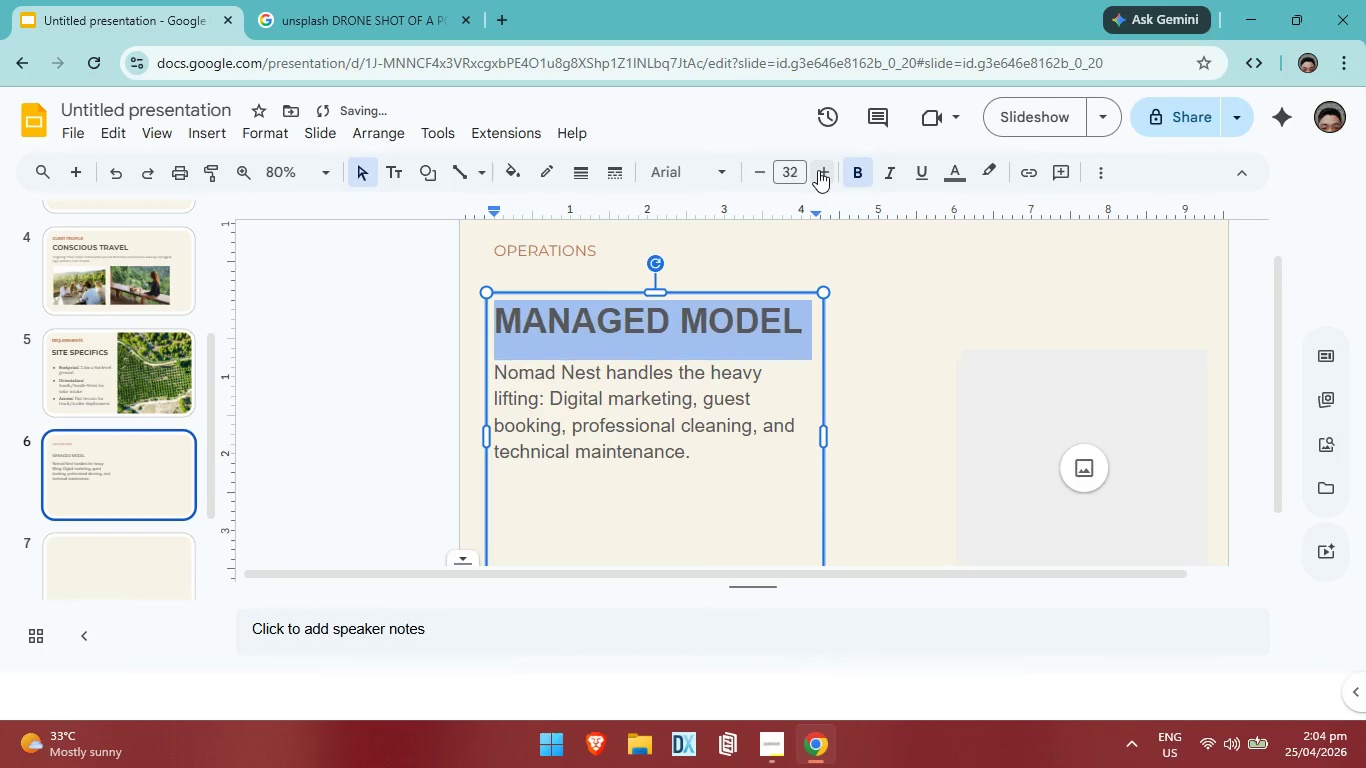 
triple_click([818, 170])
 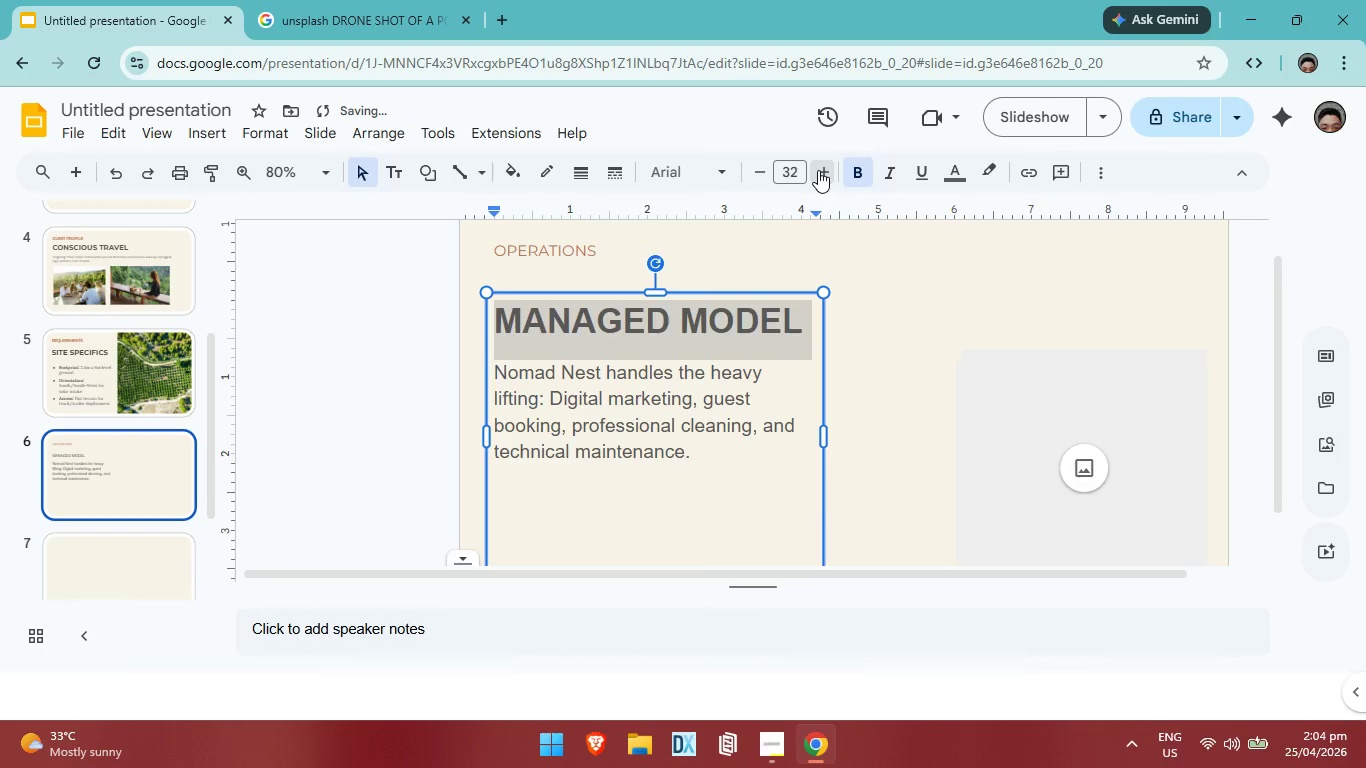 
triple_click([818, 170])
 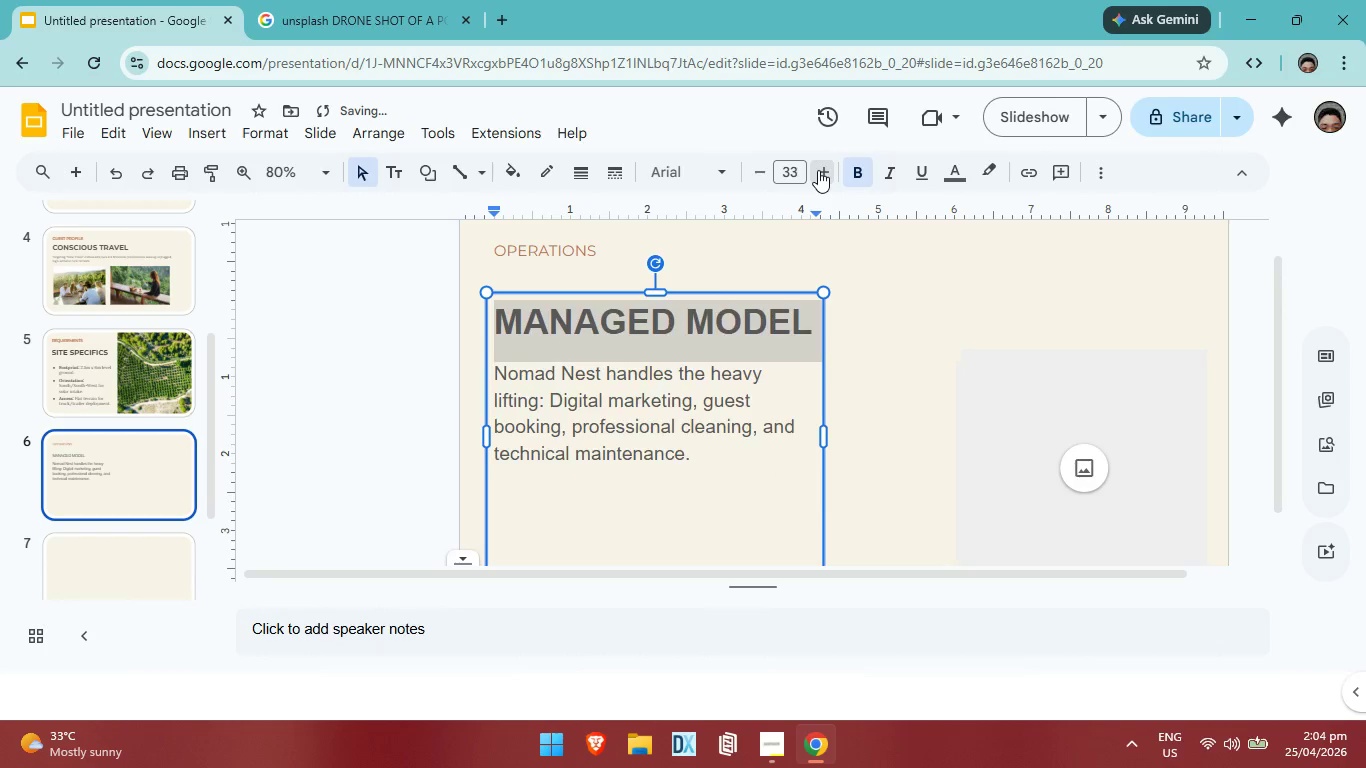 
triple_click([818, 170])
 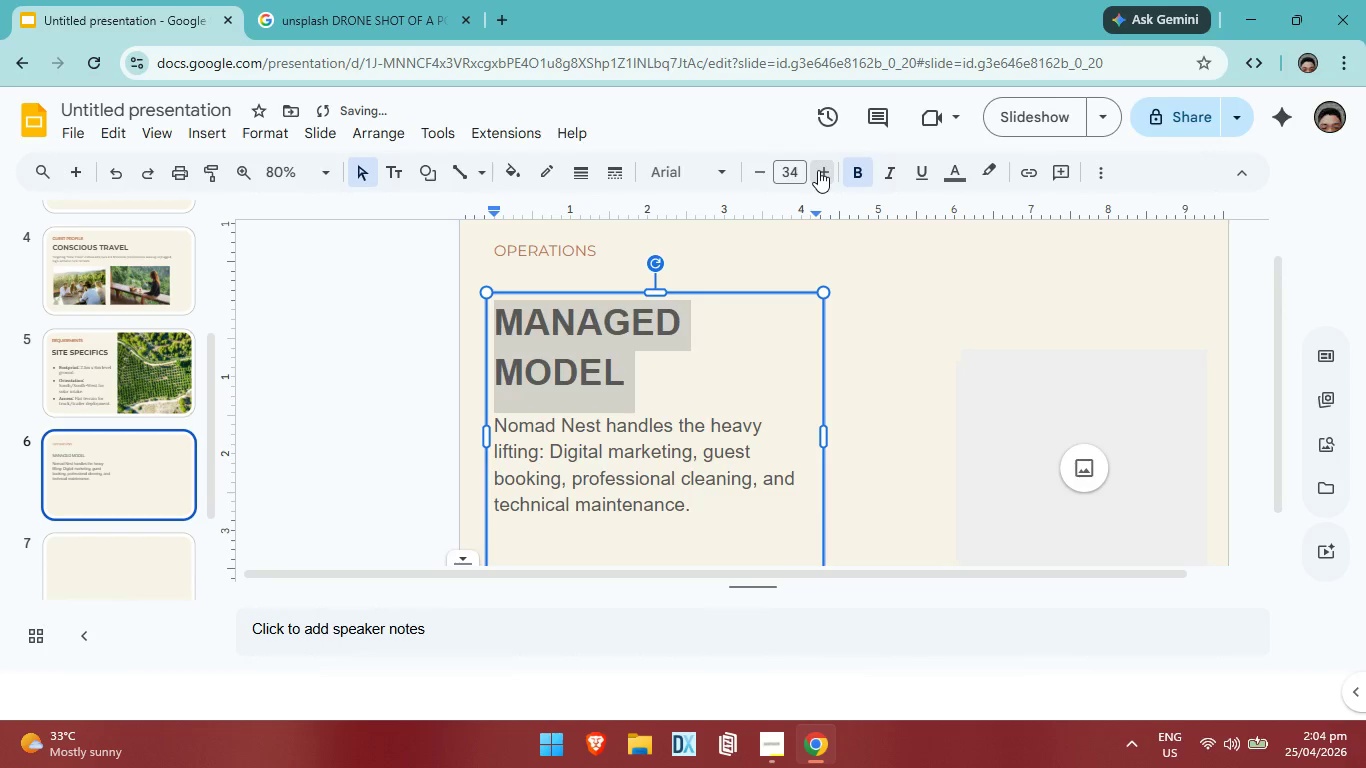 
triple_click([818, 170])
 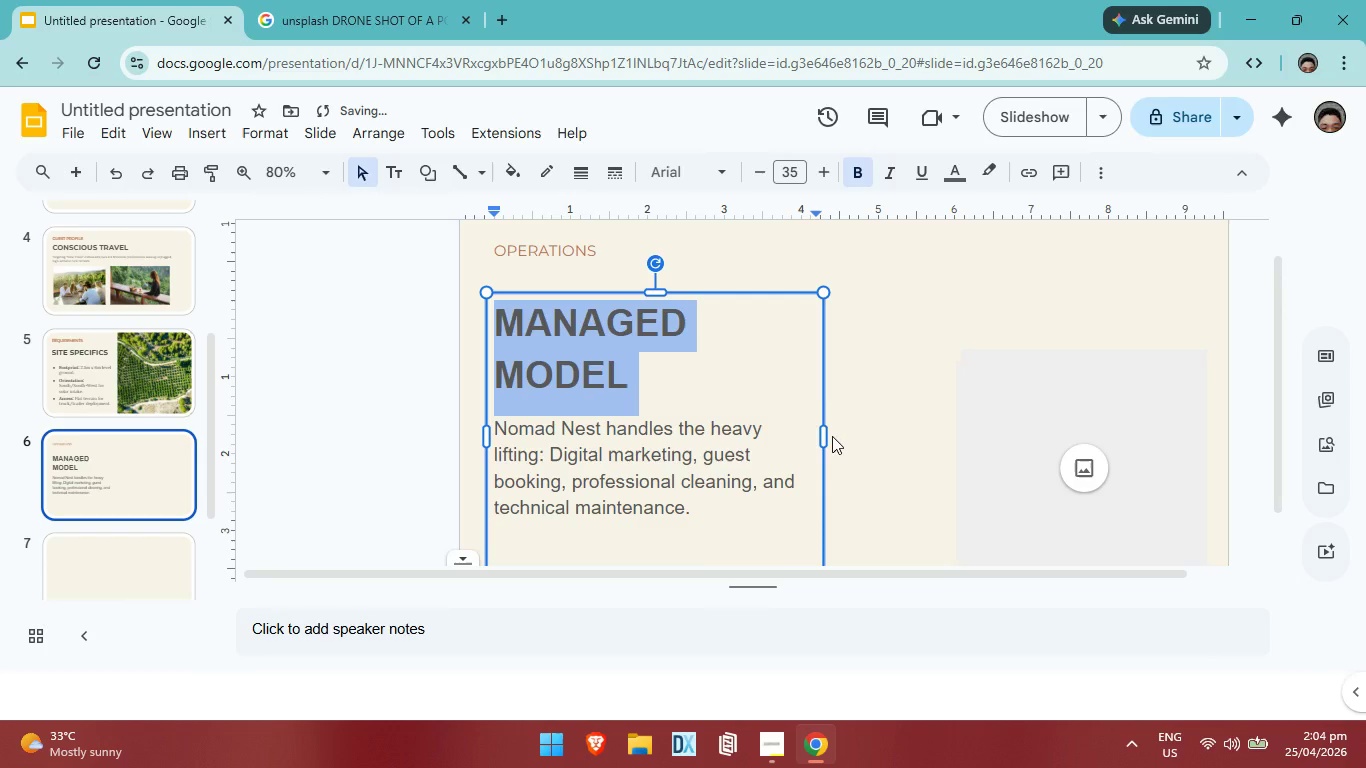 
left_click_drag(start_coordinate=[824, 432], to_coordinate=[911, 419])
 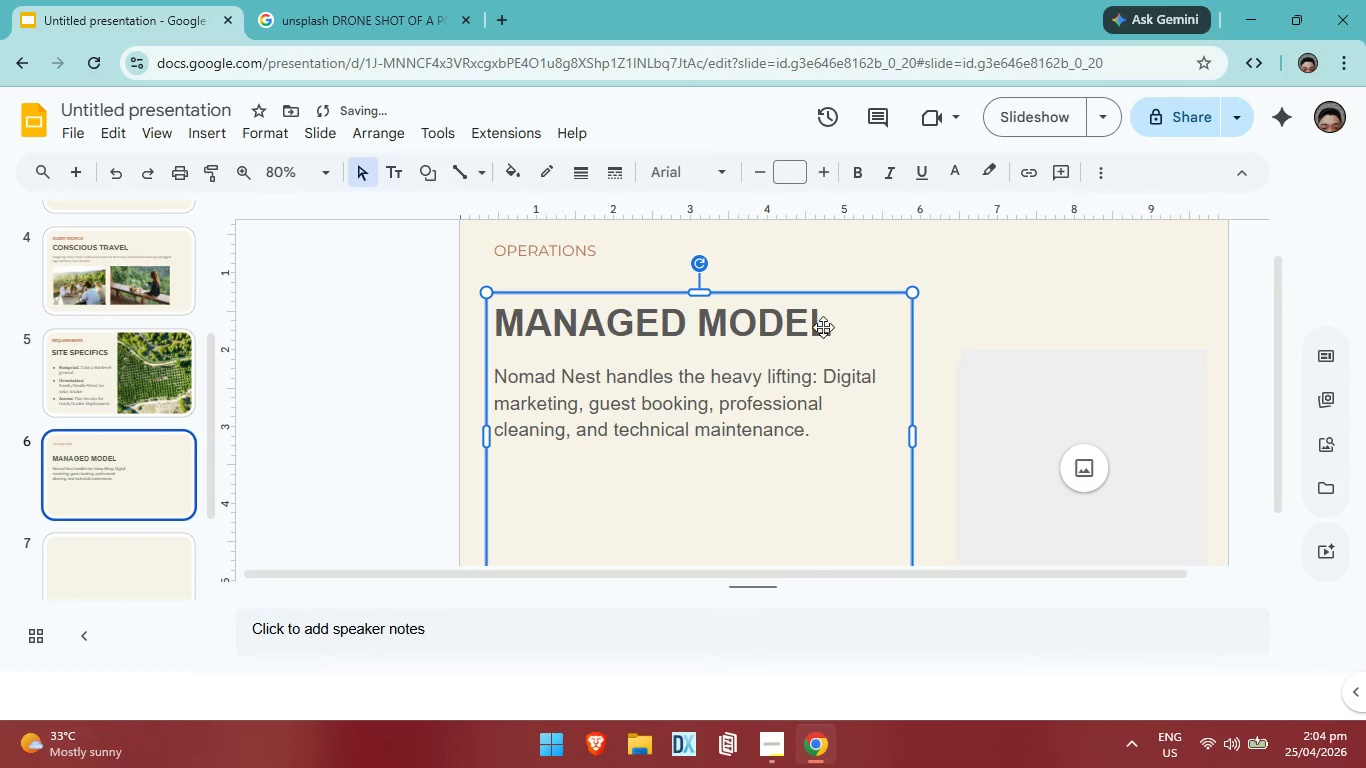 
left_click([829, 317])
 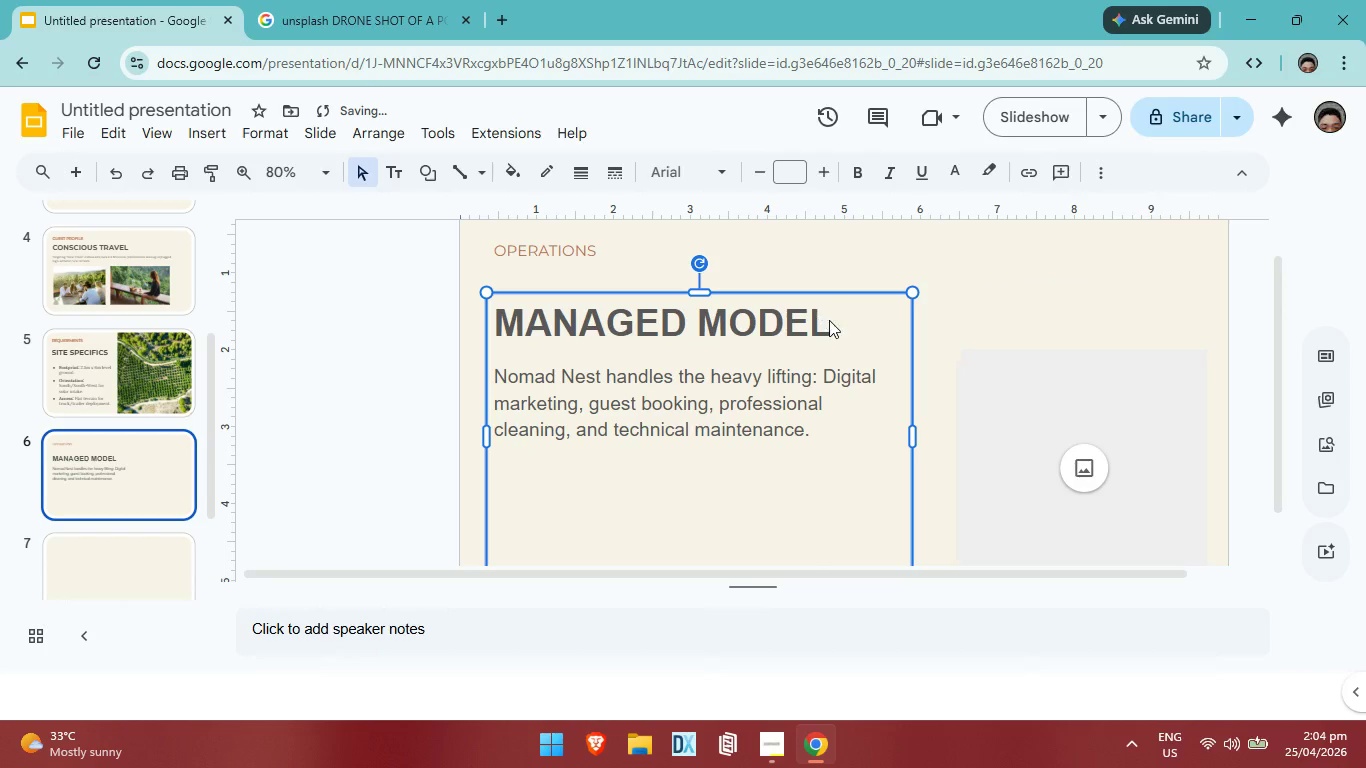 
left_click([829, 320])
 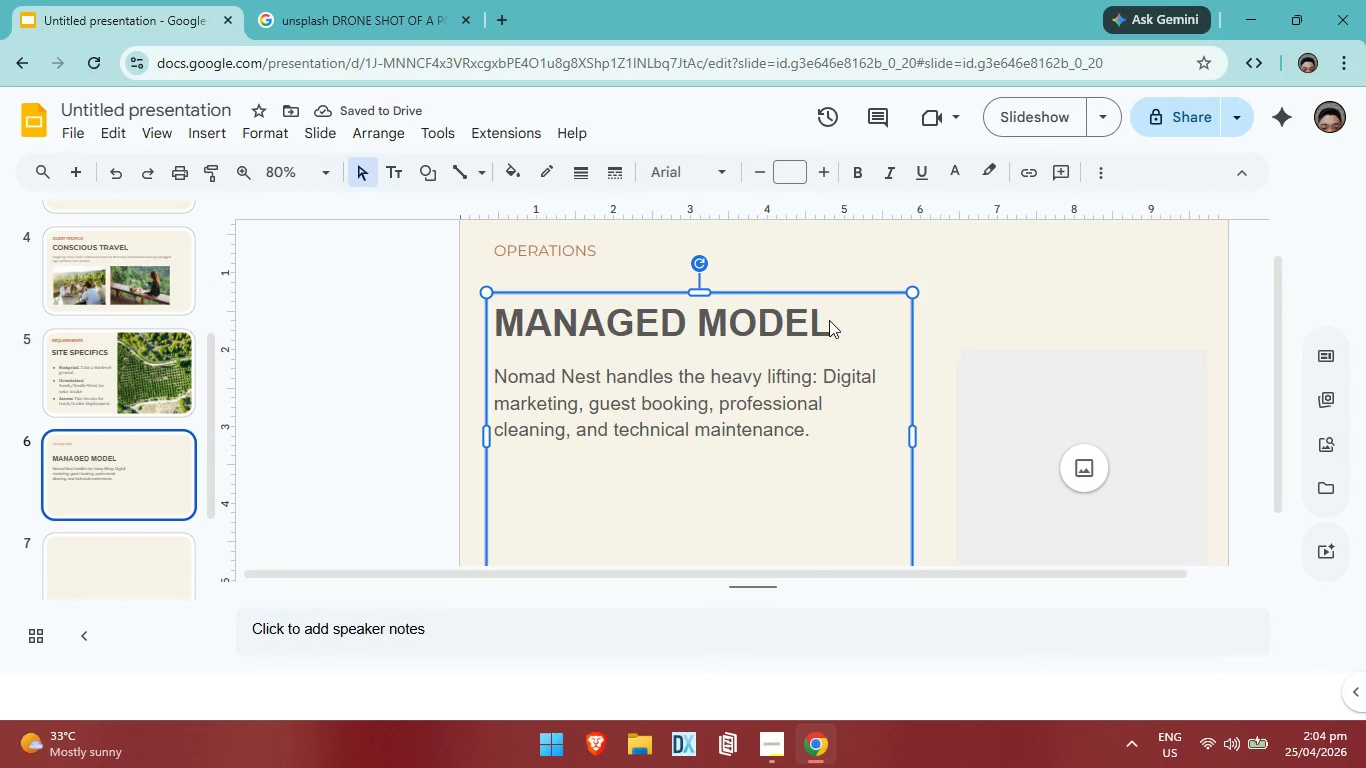 
double_click([829, 320])
 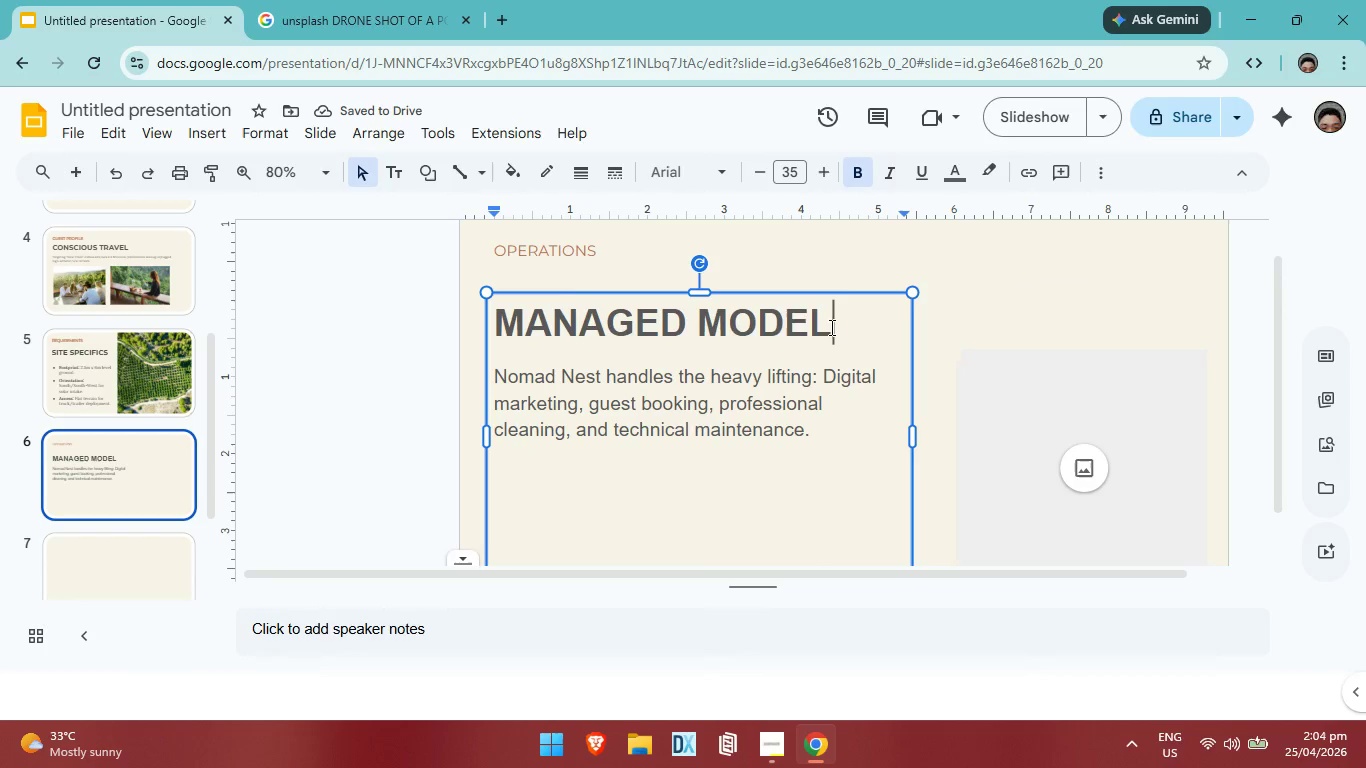 
left_click_drag(start_coordinate=[830, 327], to_coordinate=[481, 301])
 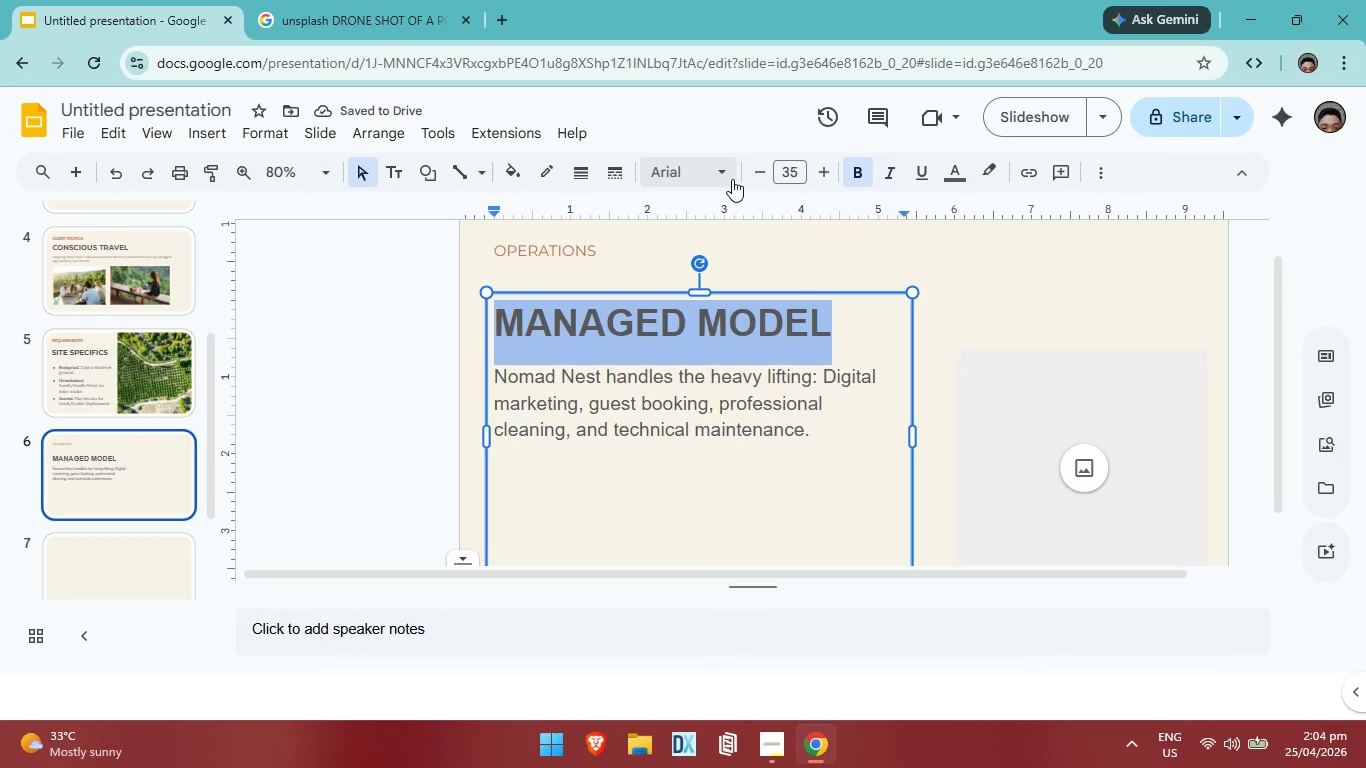 
left_click([732, 179])
 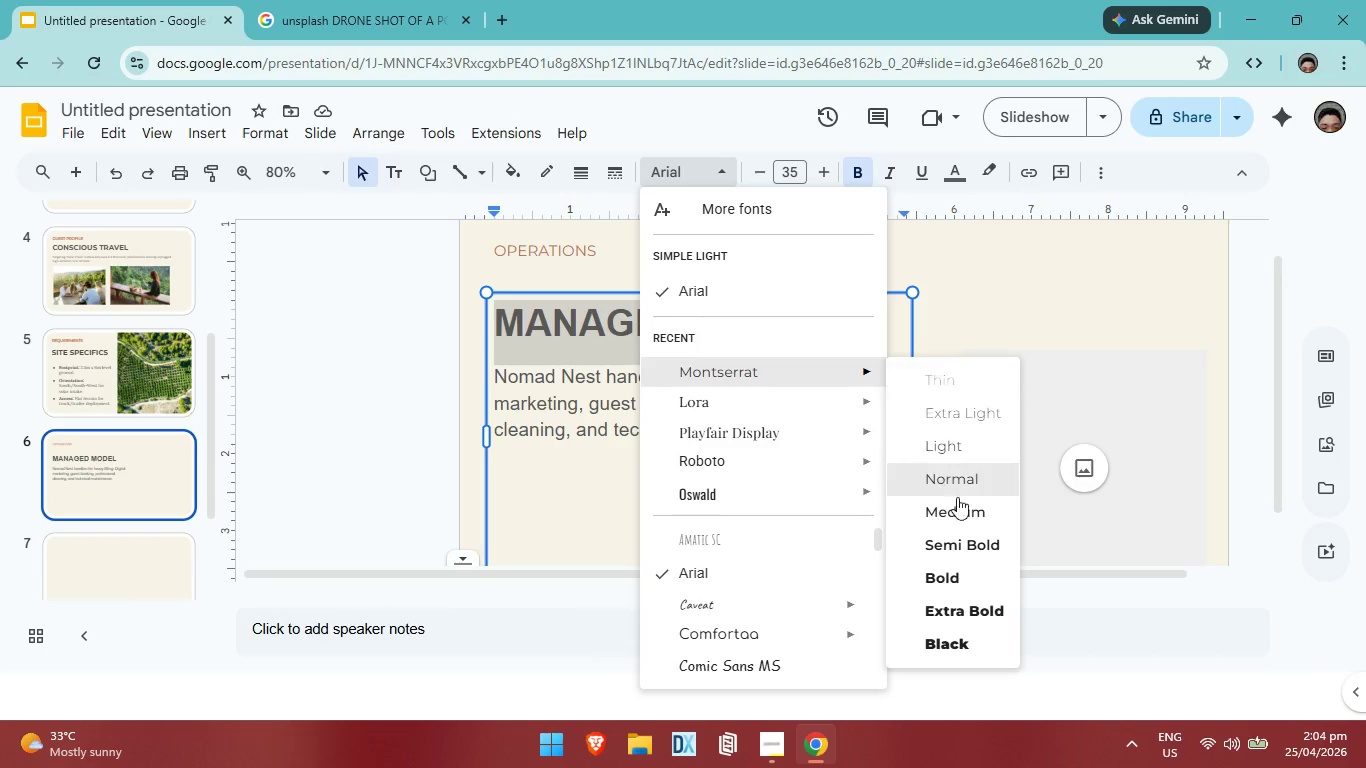 
left_click([971, 549])
 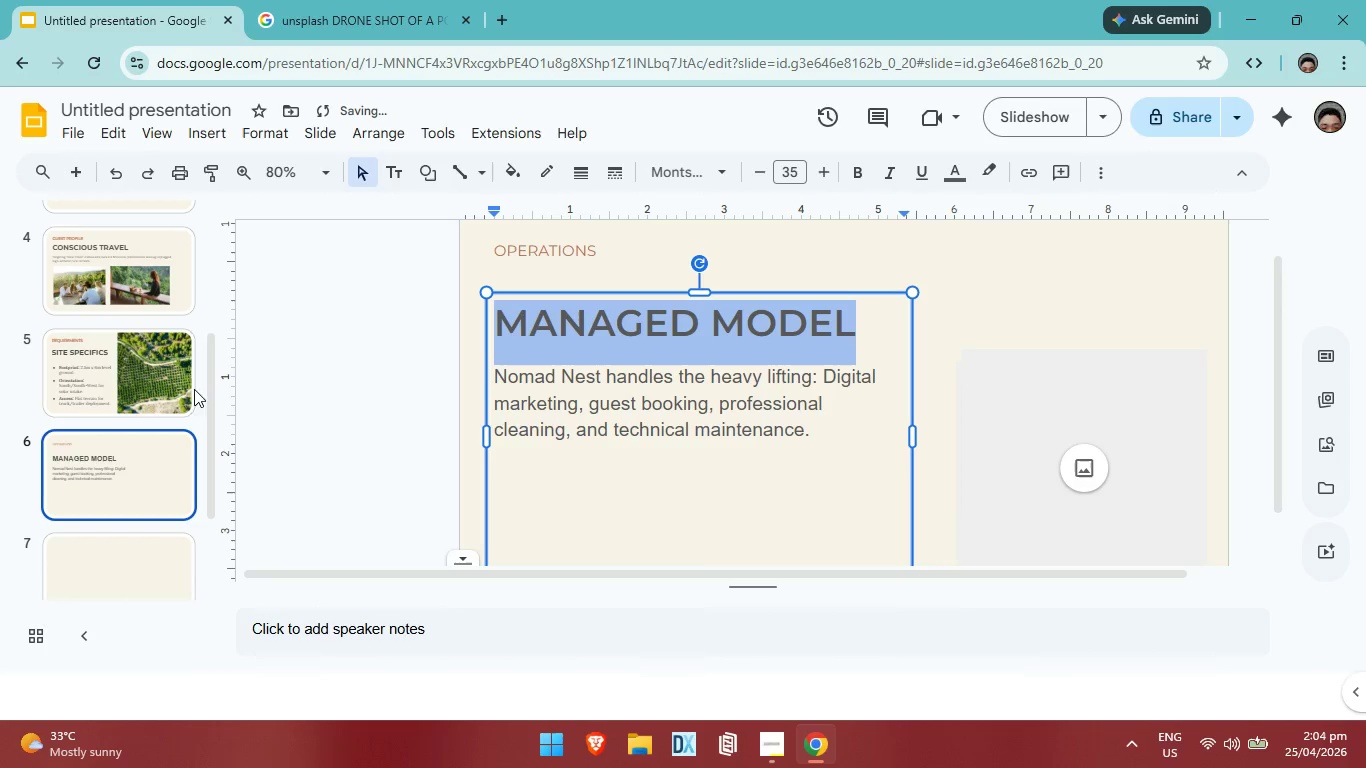 
left_click([155, 389])
 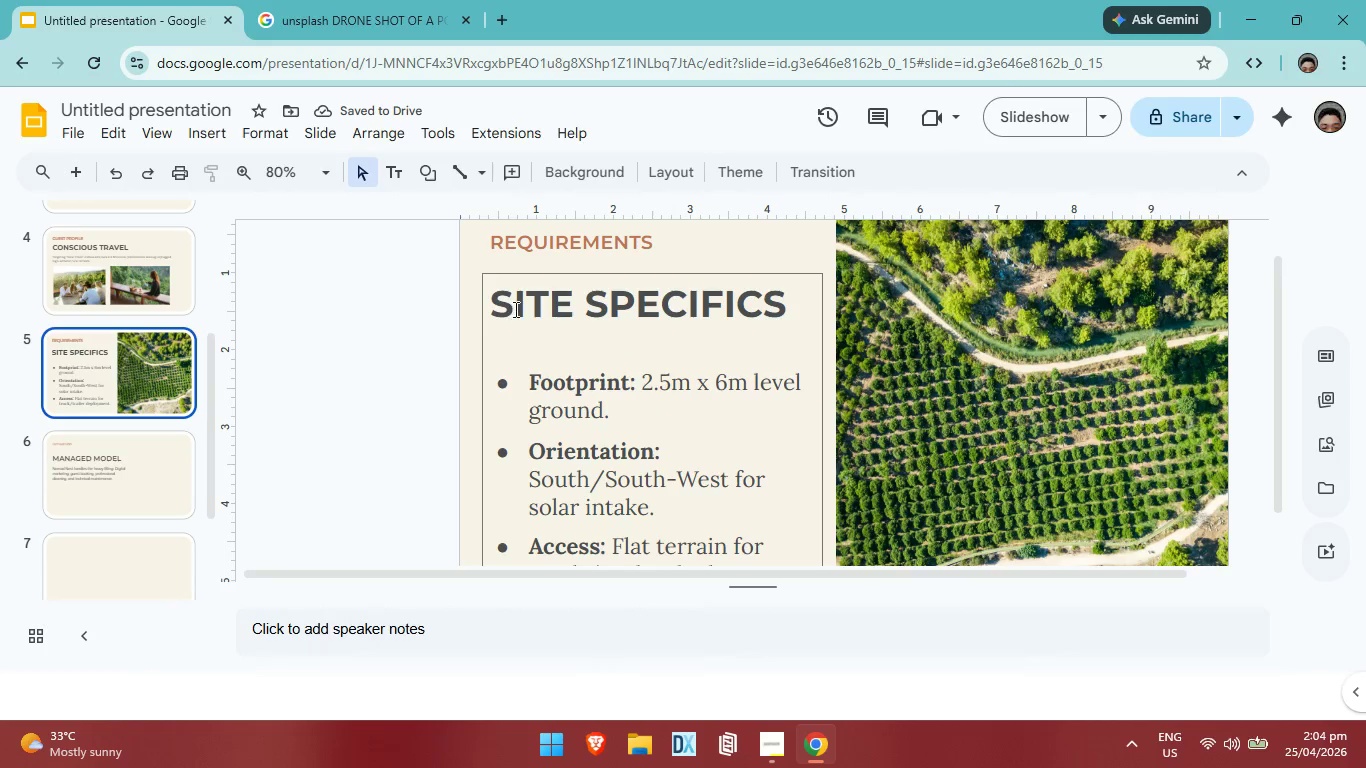 
left_click([514, 309])
 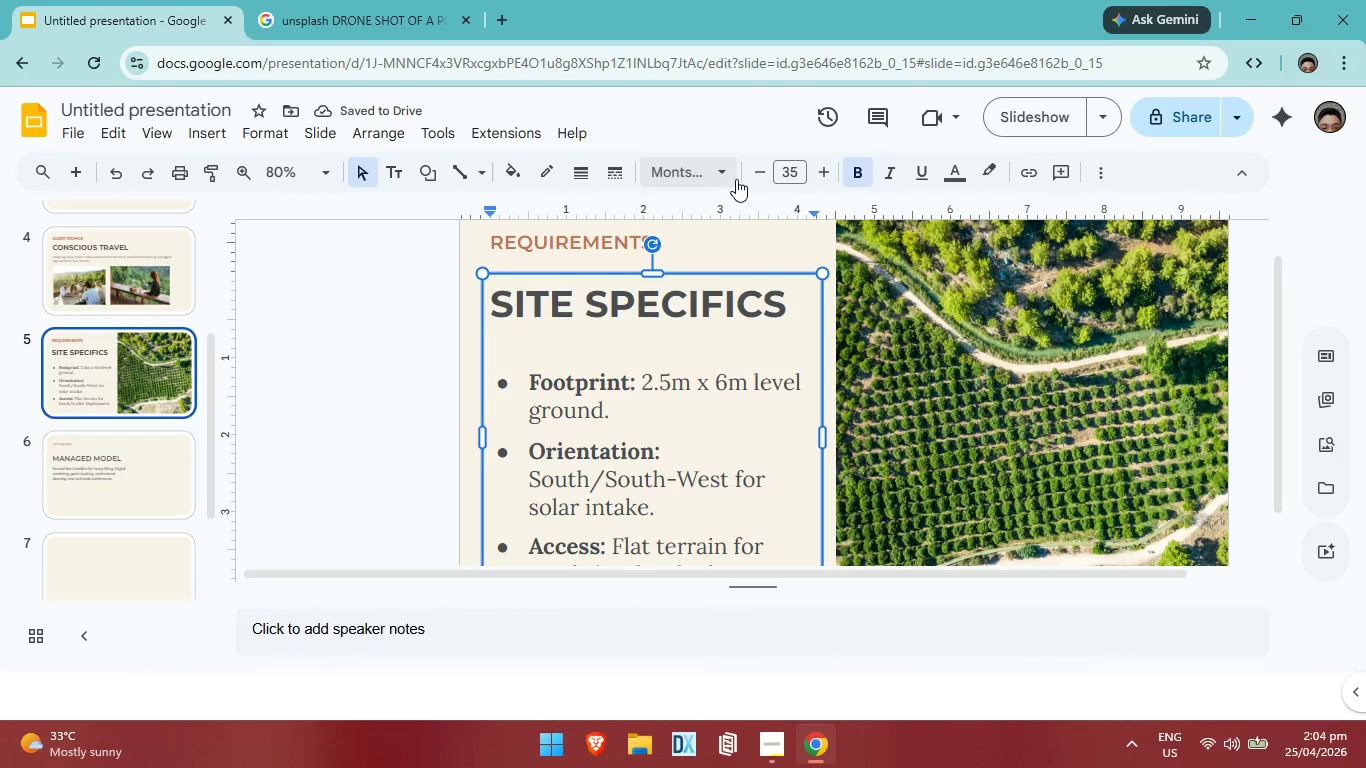 
left_click([736, 179])
 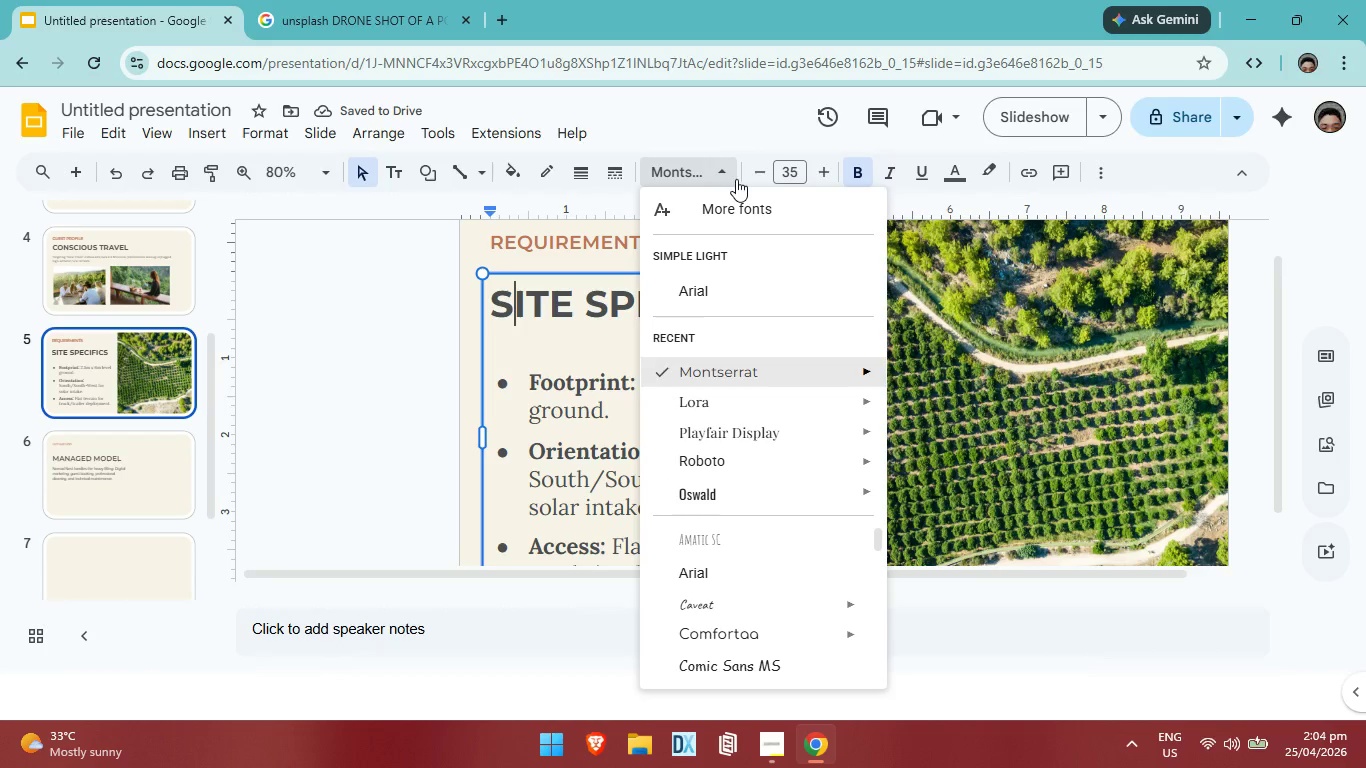 
mouse_move([825, 362])
 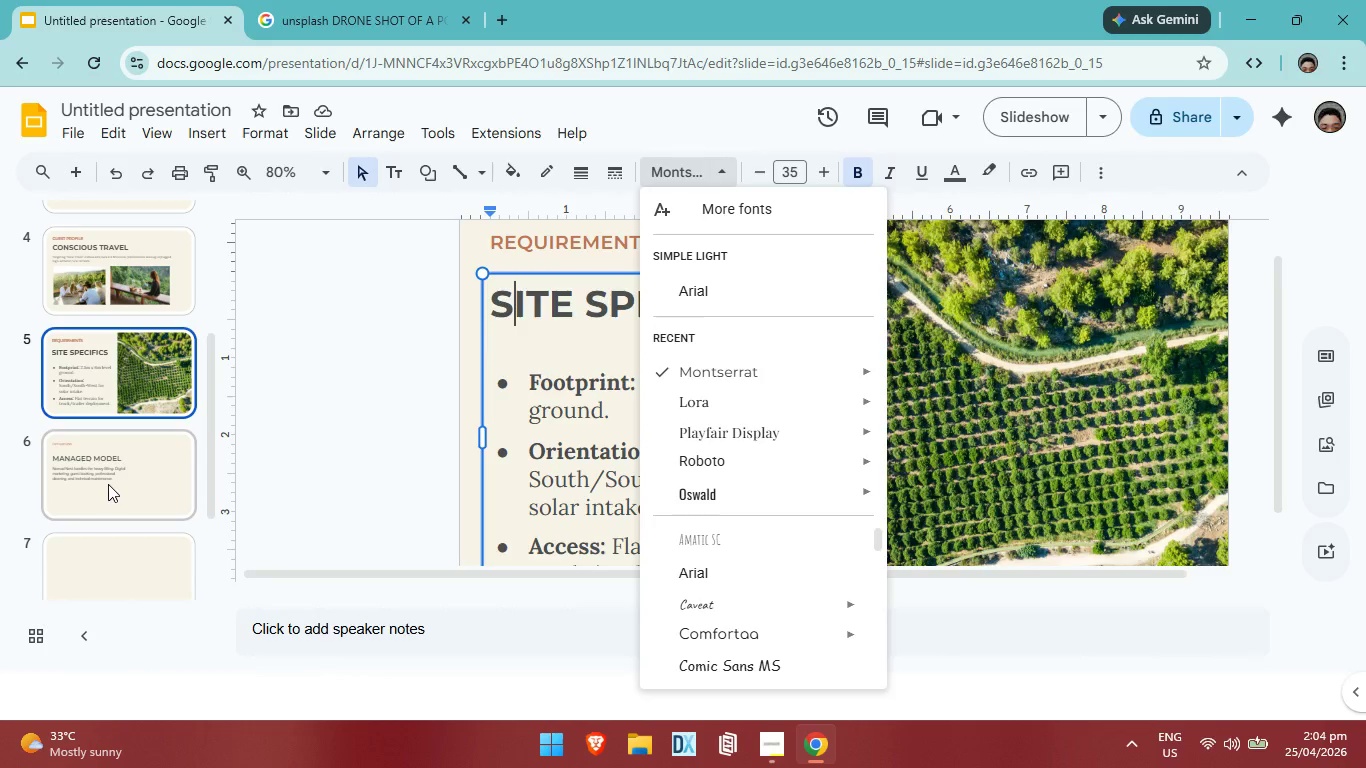 
left_click([108, 484])
 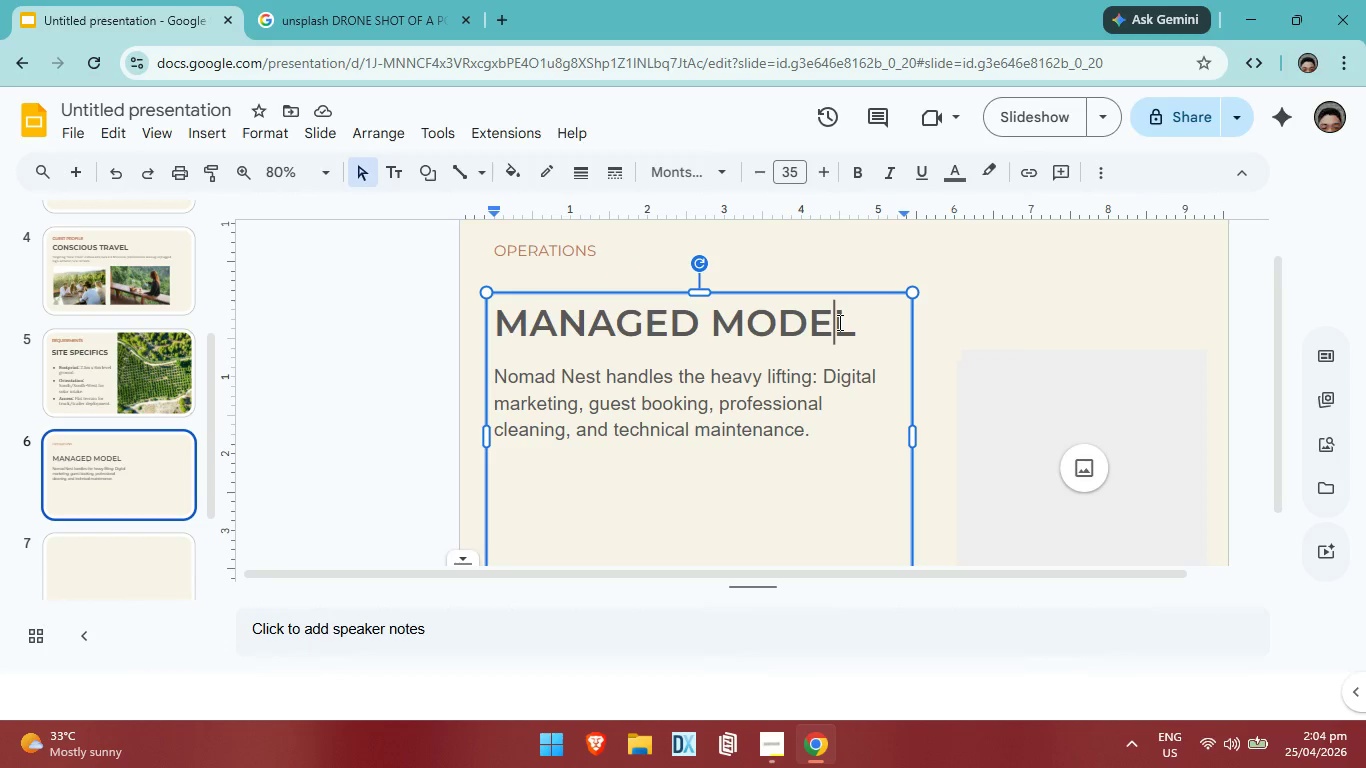 
double_click([859, 321])
 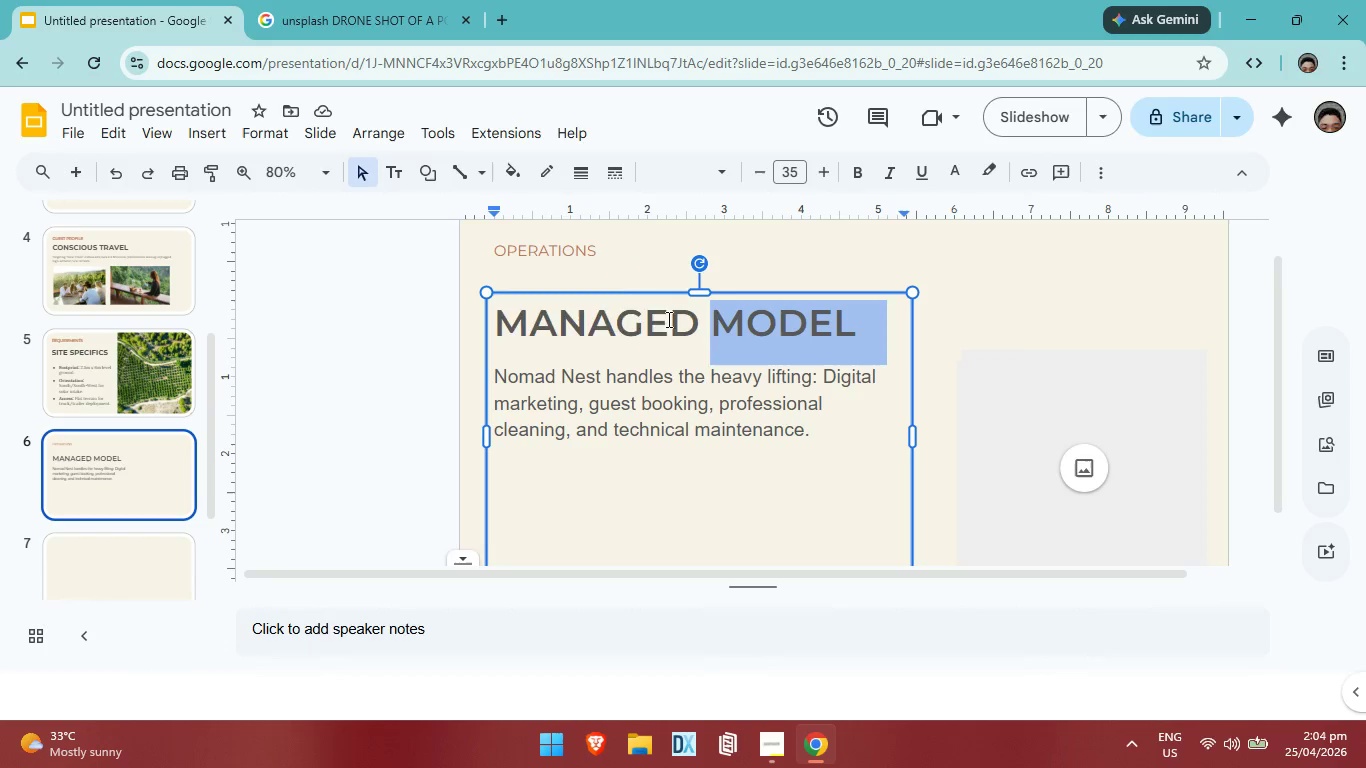 
left_click_drag(start_coordinate=[859, 321], to_coordinate=[469, 319])
 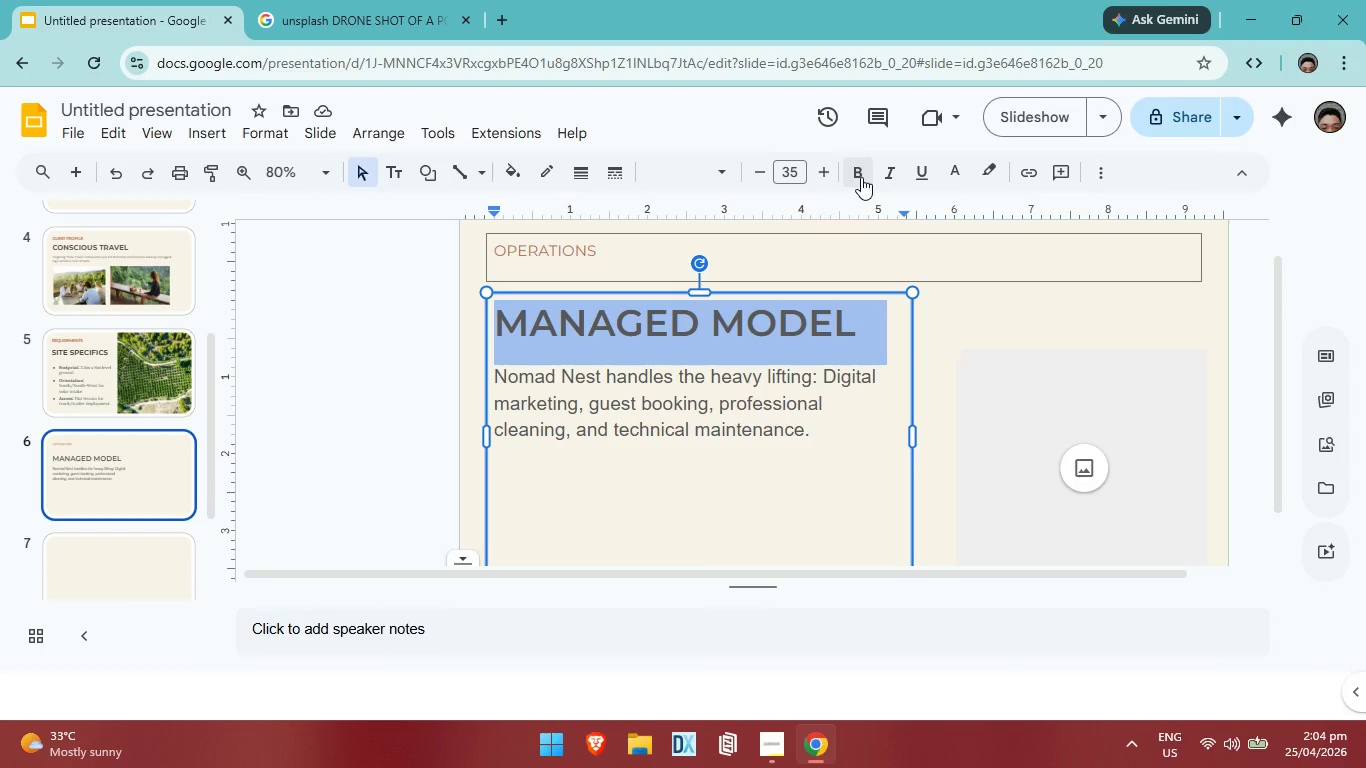 
left_click([861, 177])
 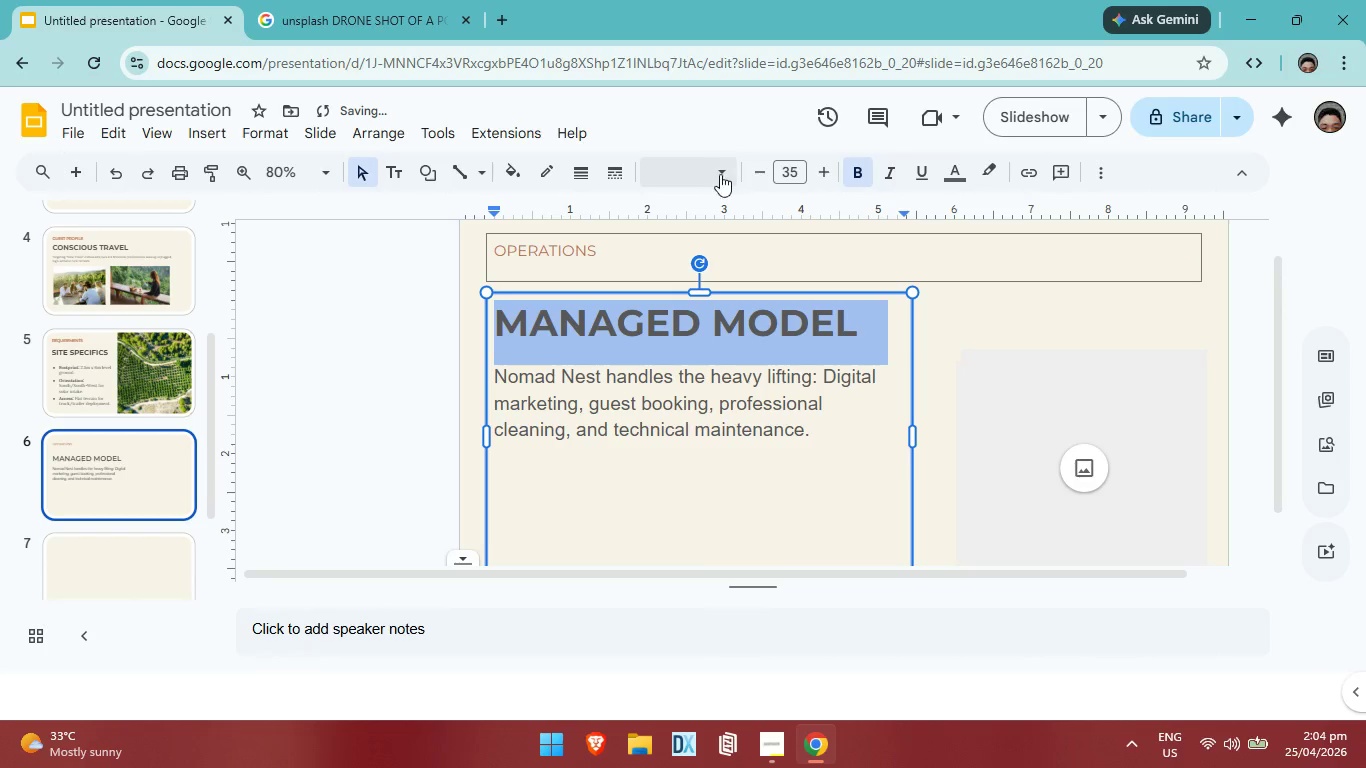 
left_click([714, 172])
 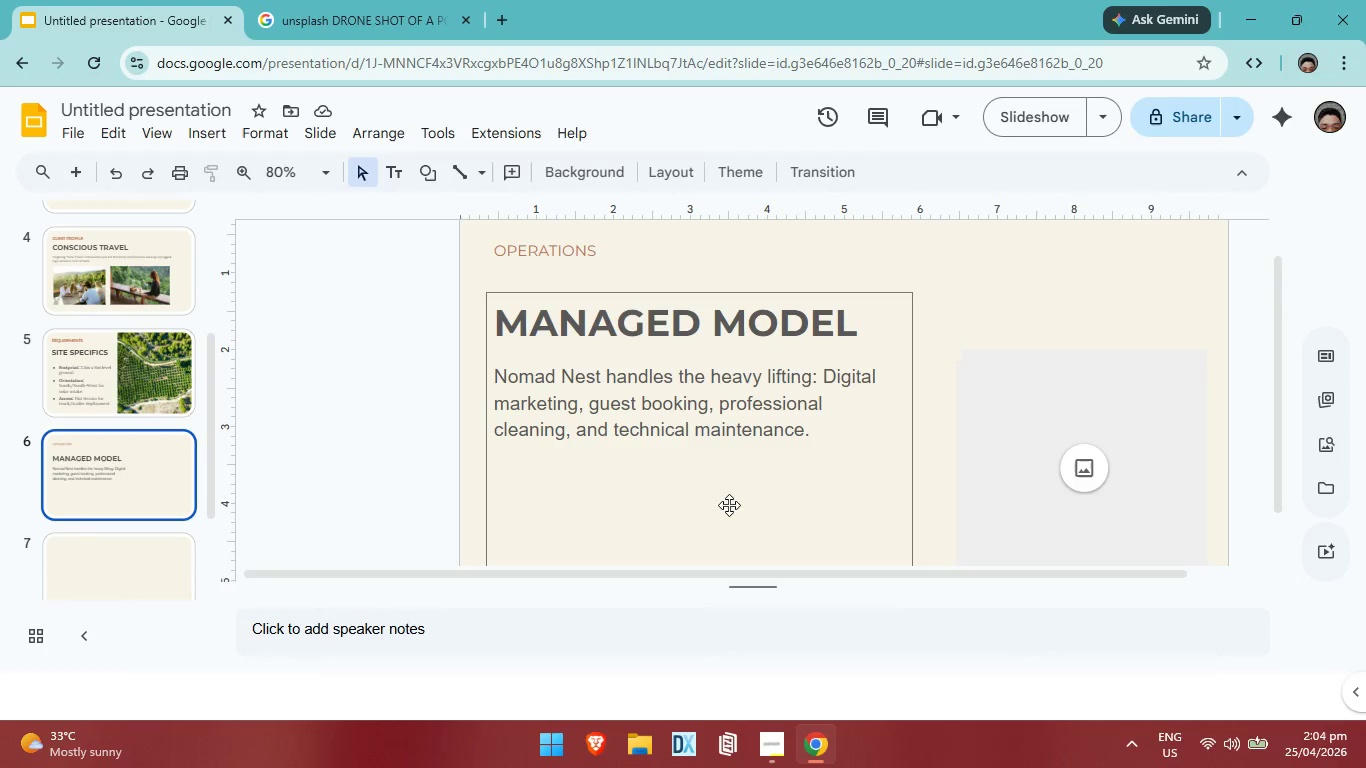 
wait(7.19)
 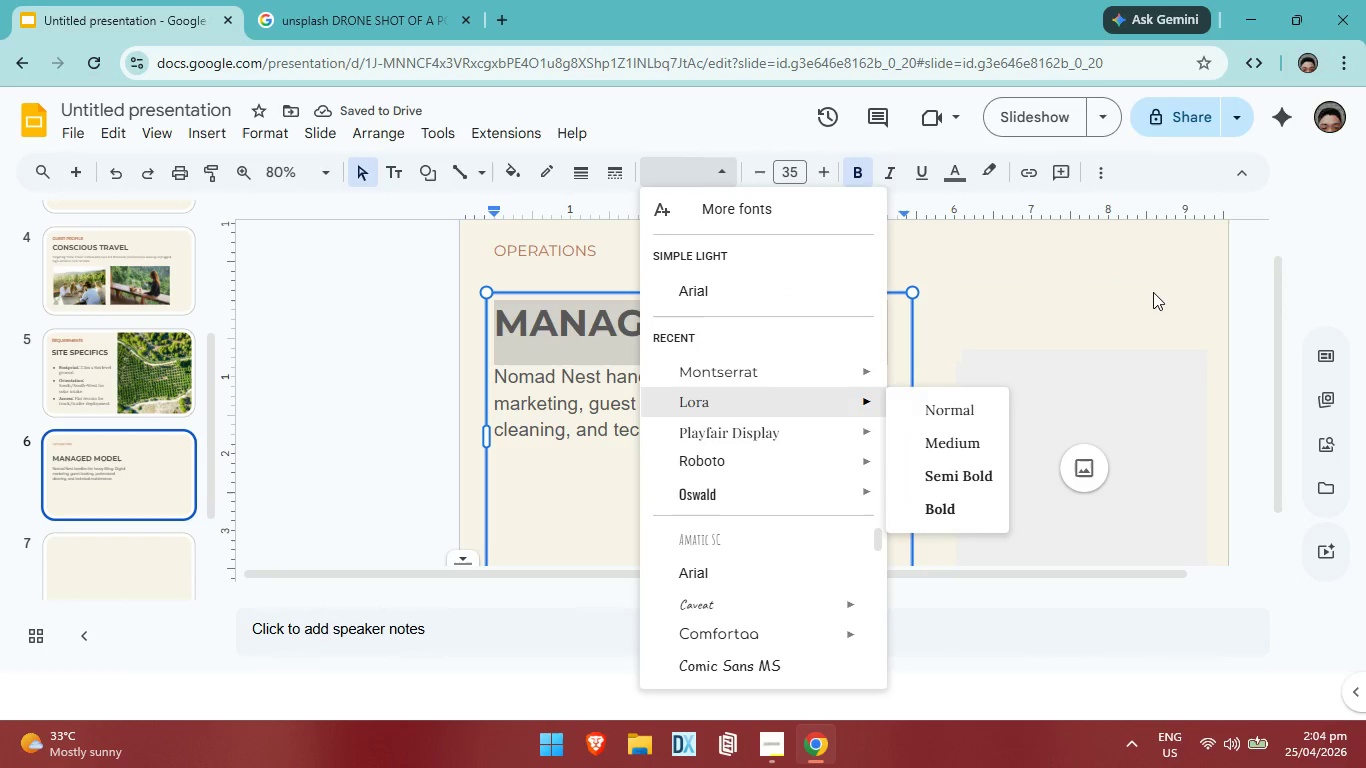 
double_click([813, 427])
 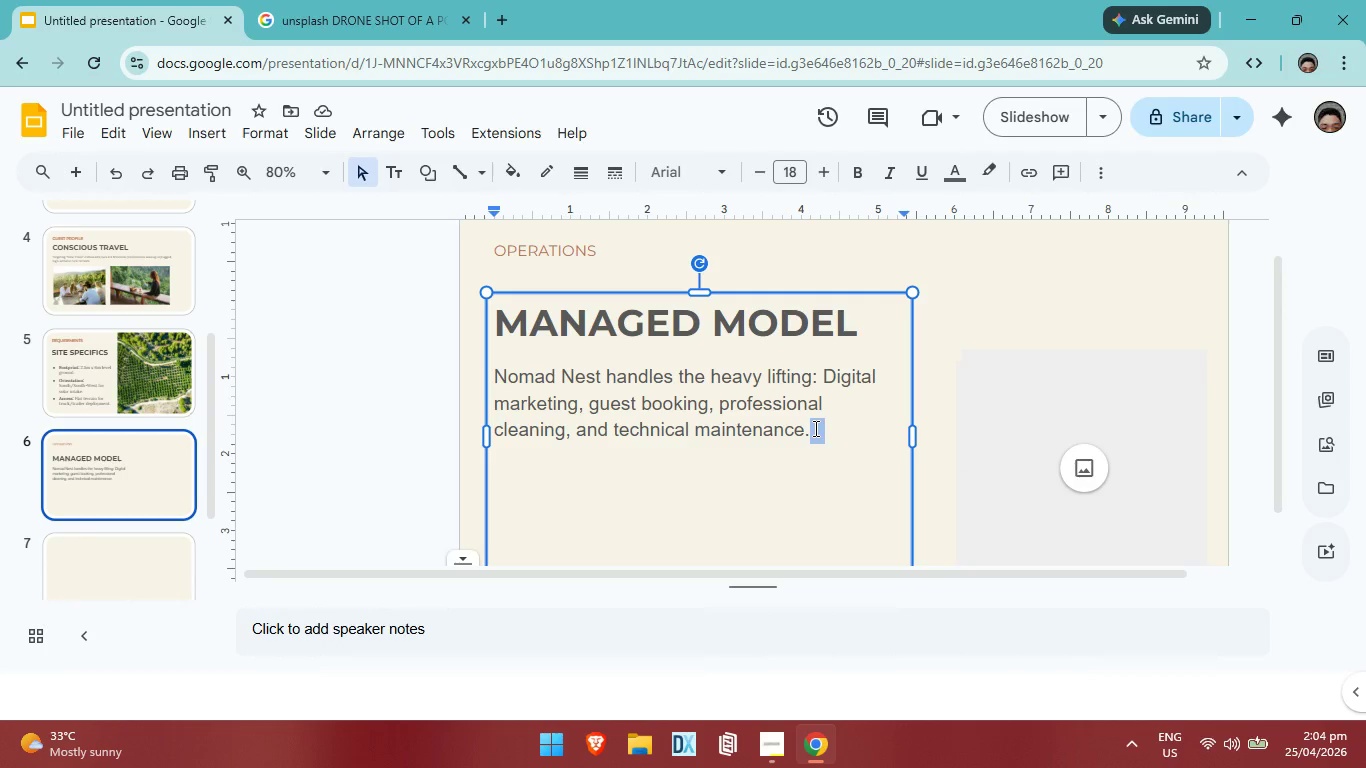 
left_click_drag(start_coordinate=[814, 427], to_coordinate=[522, 375])
 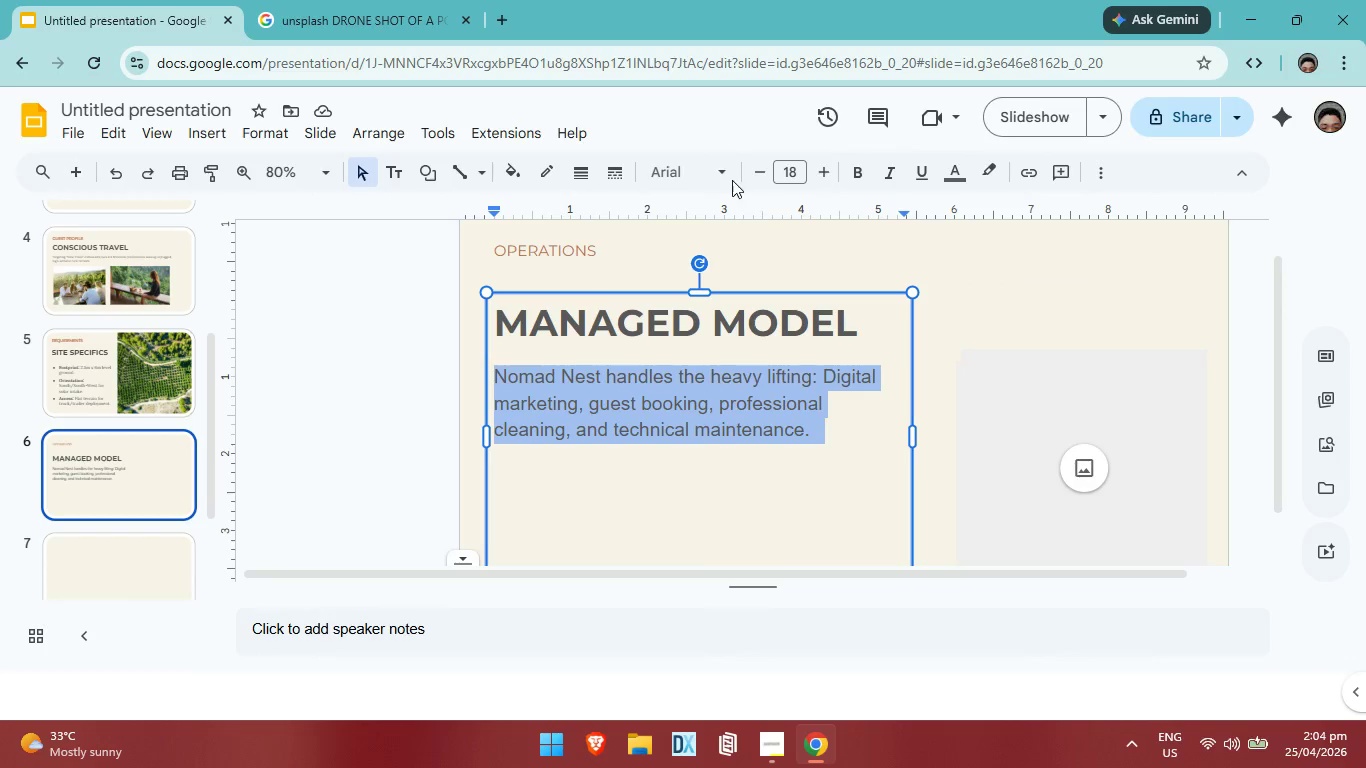 
left_click([730, 179])
 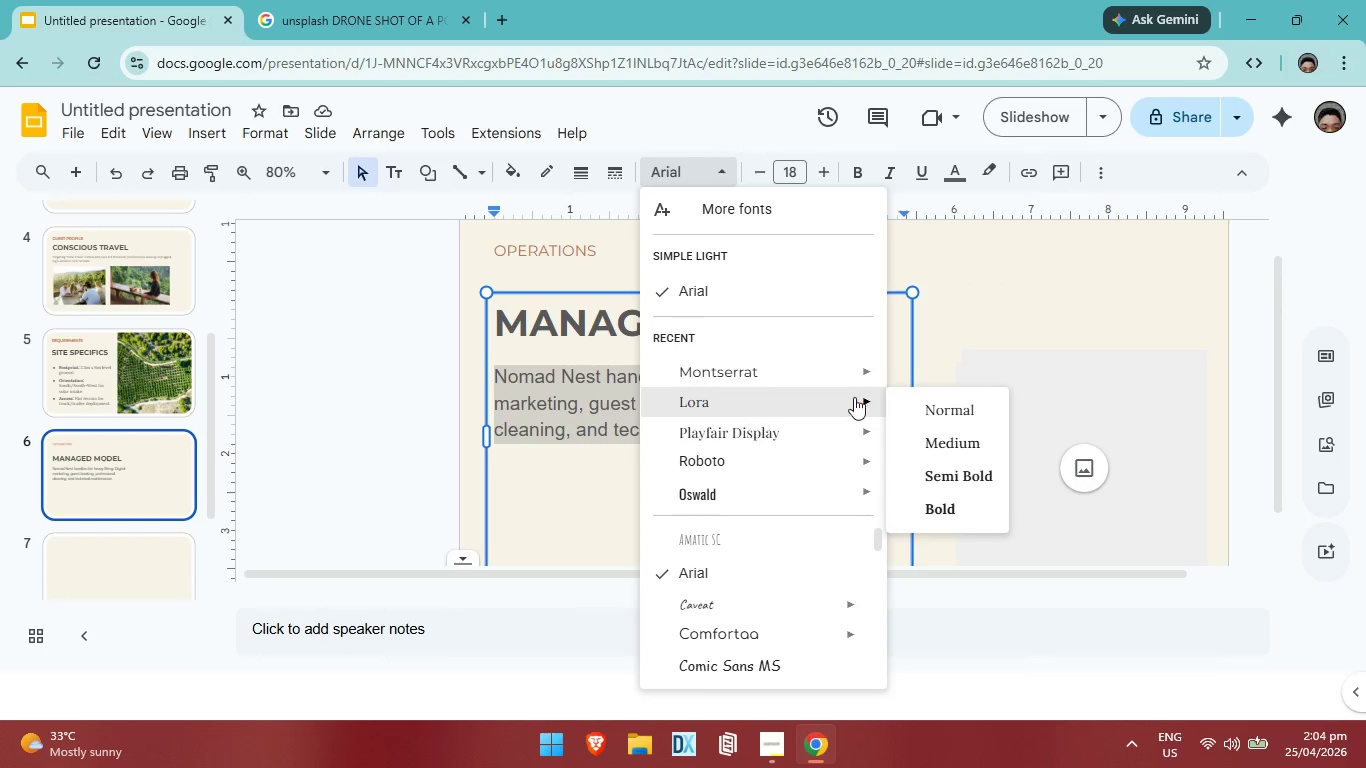 
left_click([915, 400])
 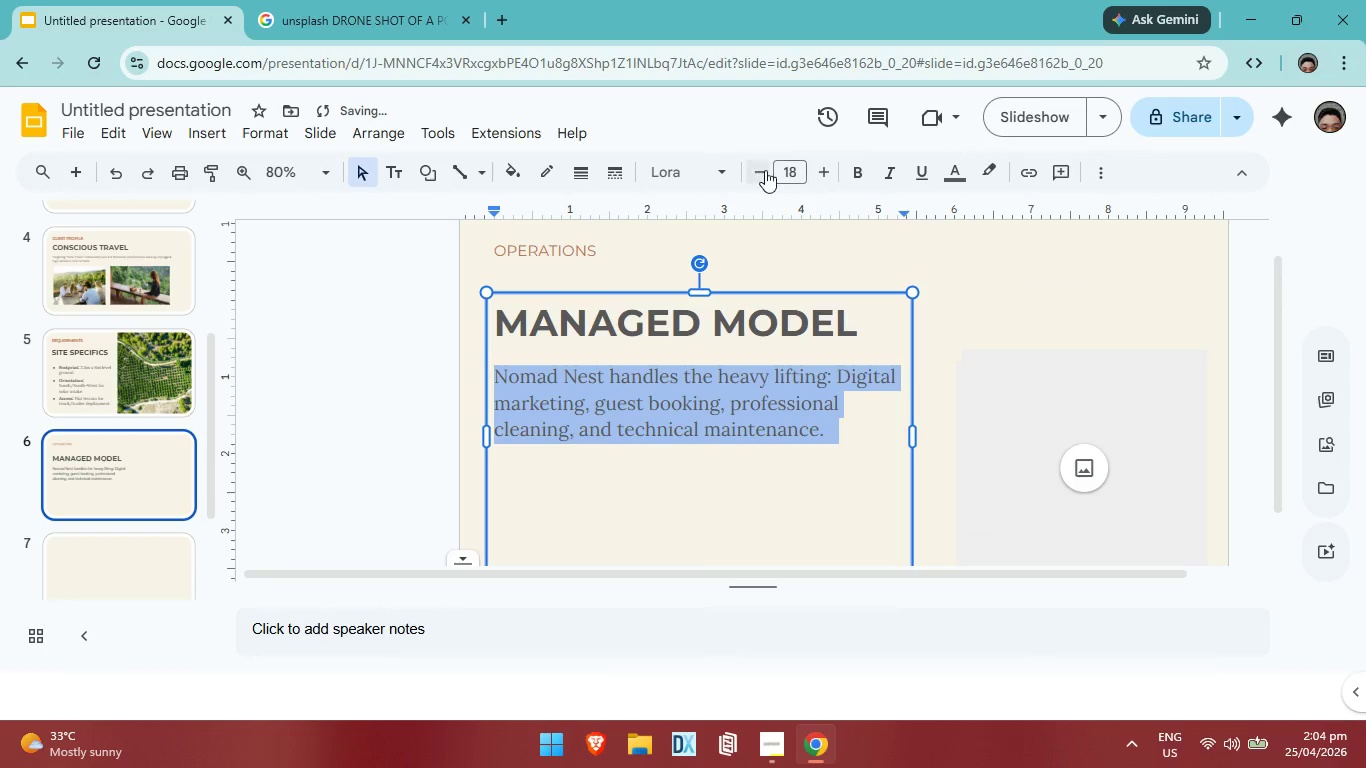 
double_click([763, 169])
 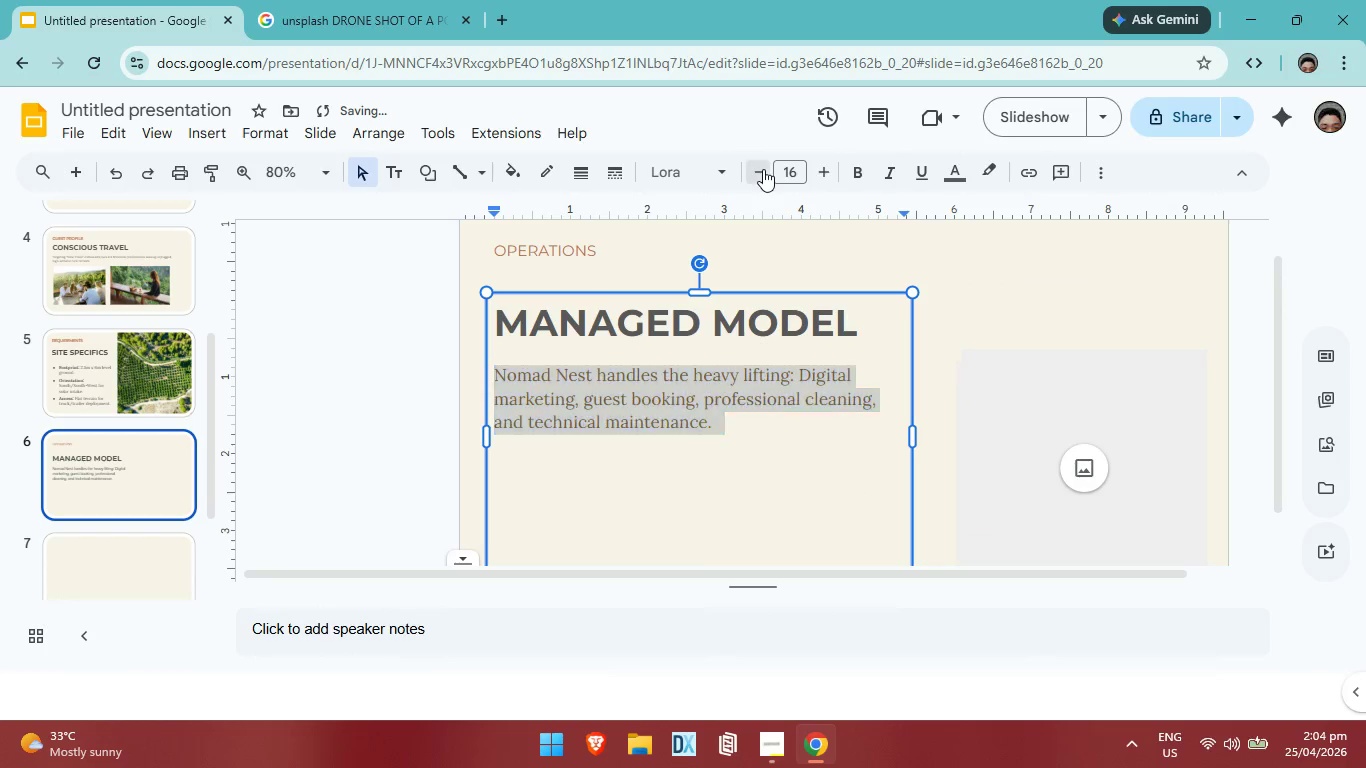 
triple_click([763, 169])
 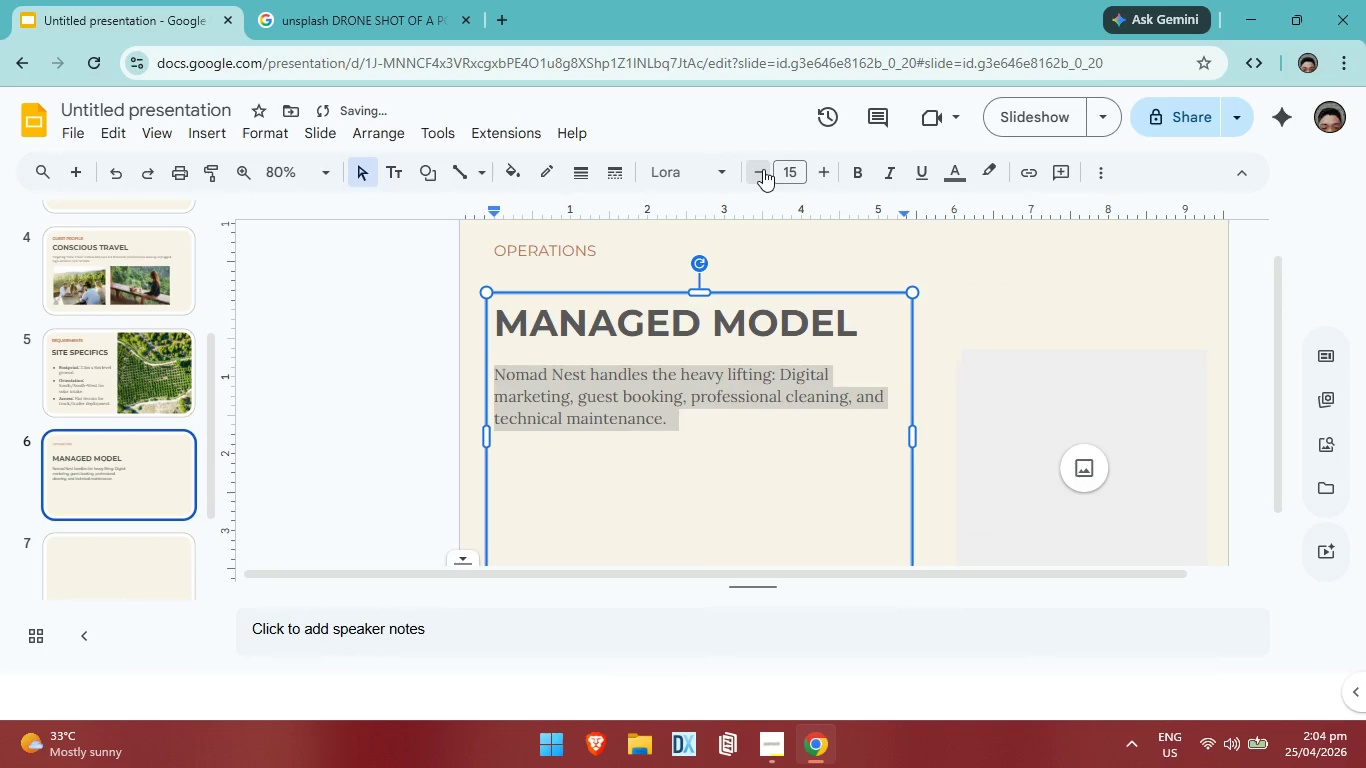 
triple_click([763, 169])
 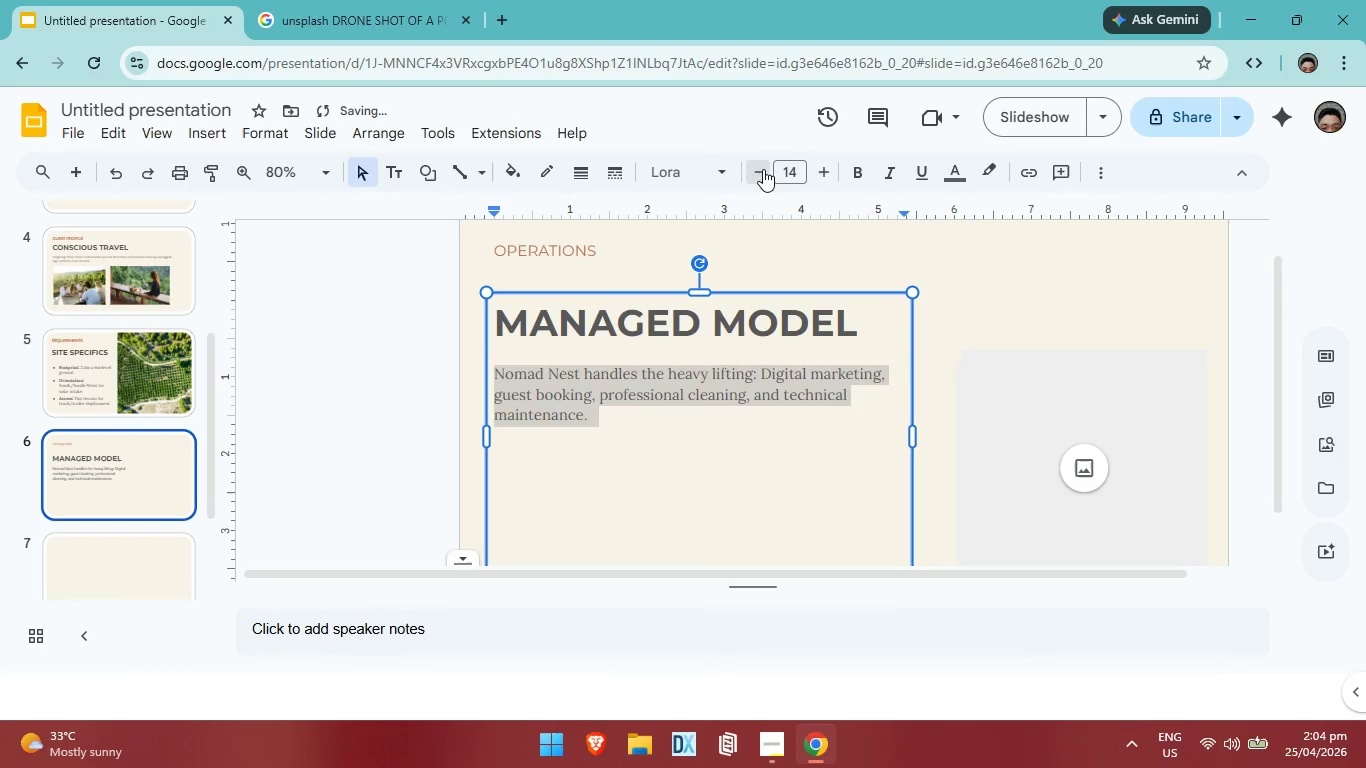 
triple_click([763, 169])
 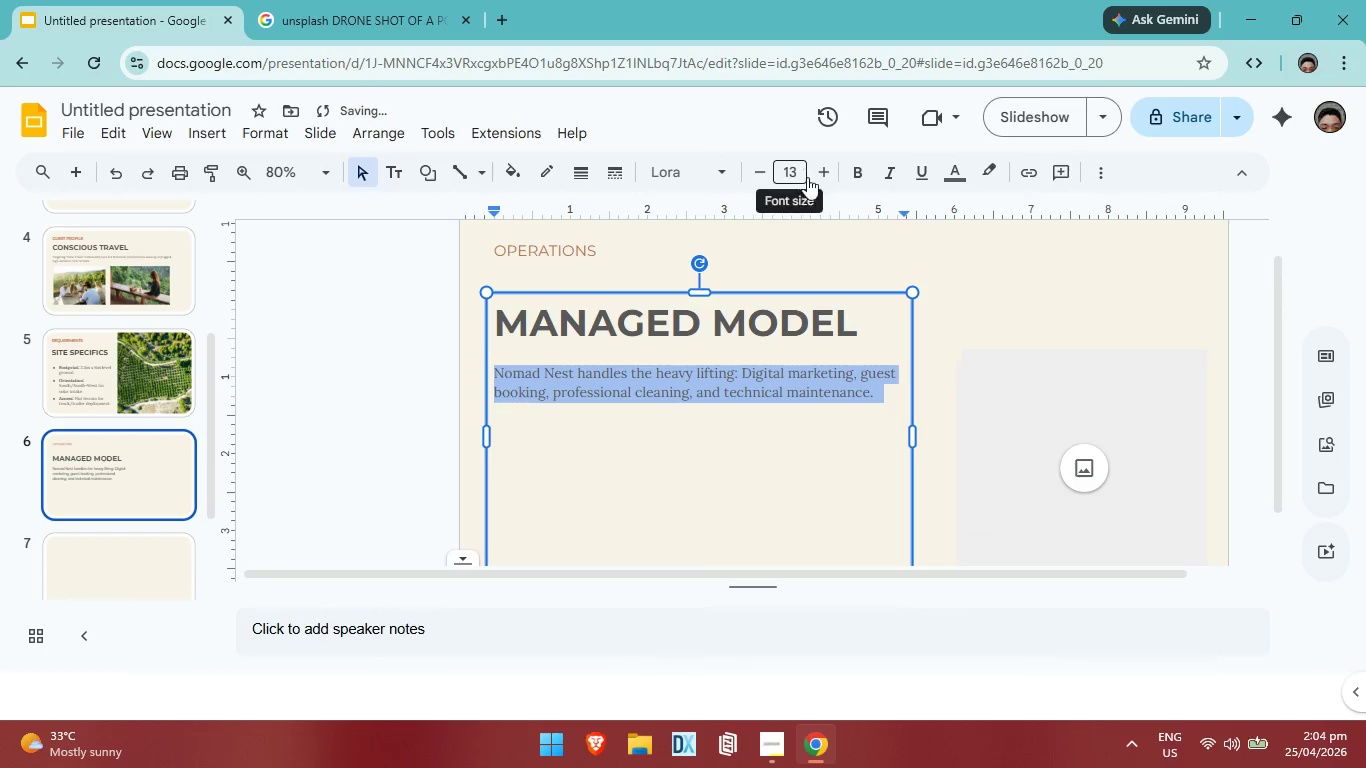 
left_click([826, 177])
 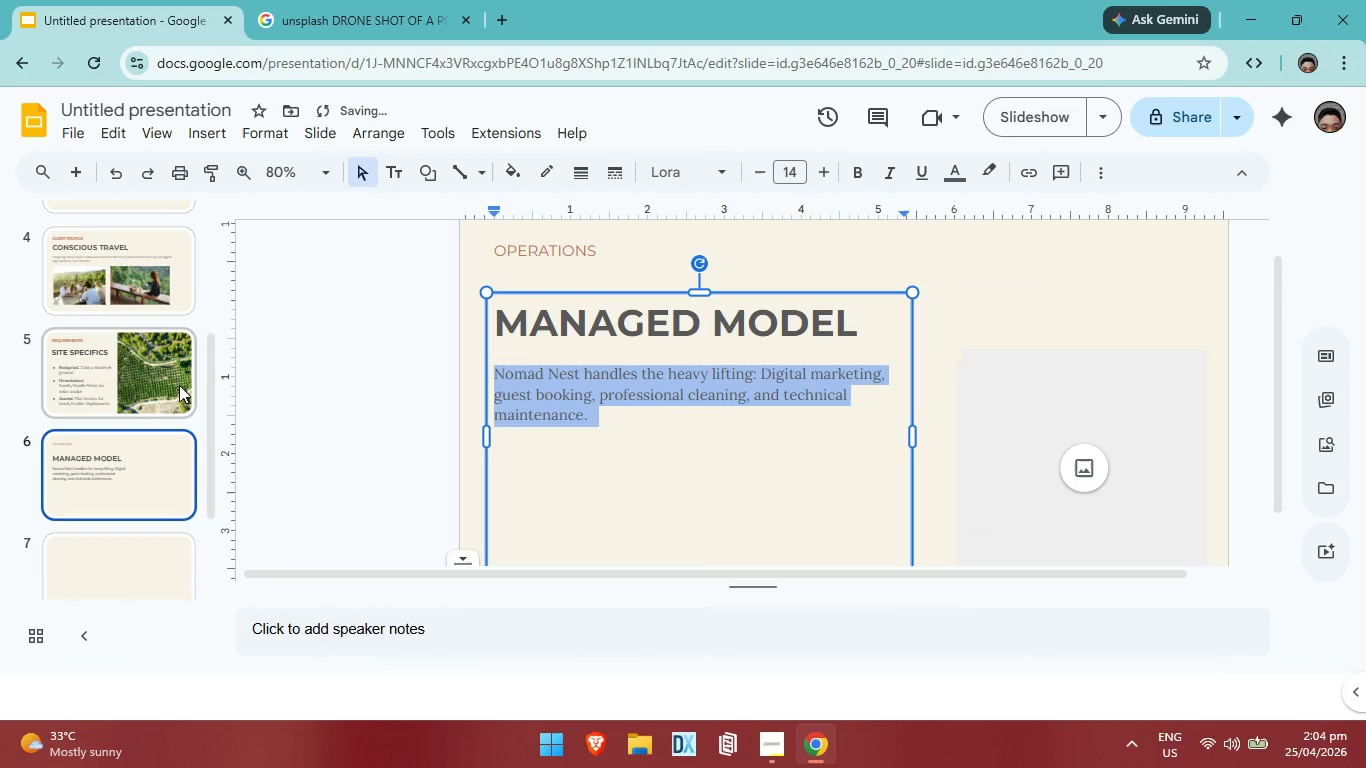 
left_click([177, 378])
 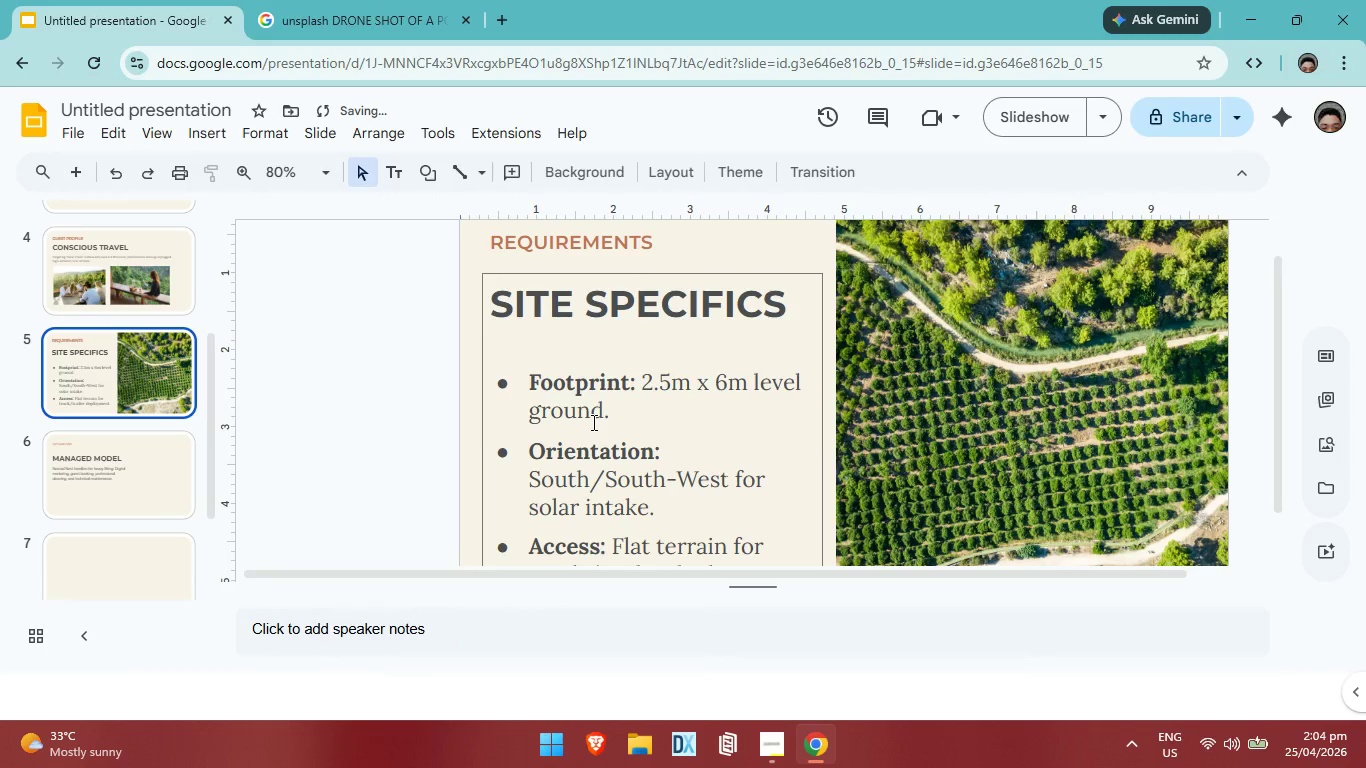 
left_click([592, 422])
 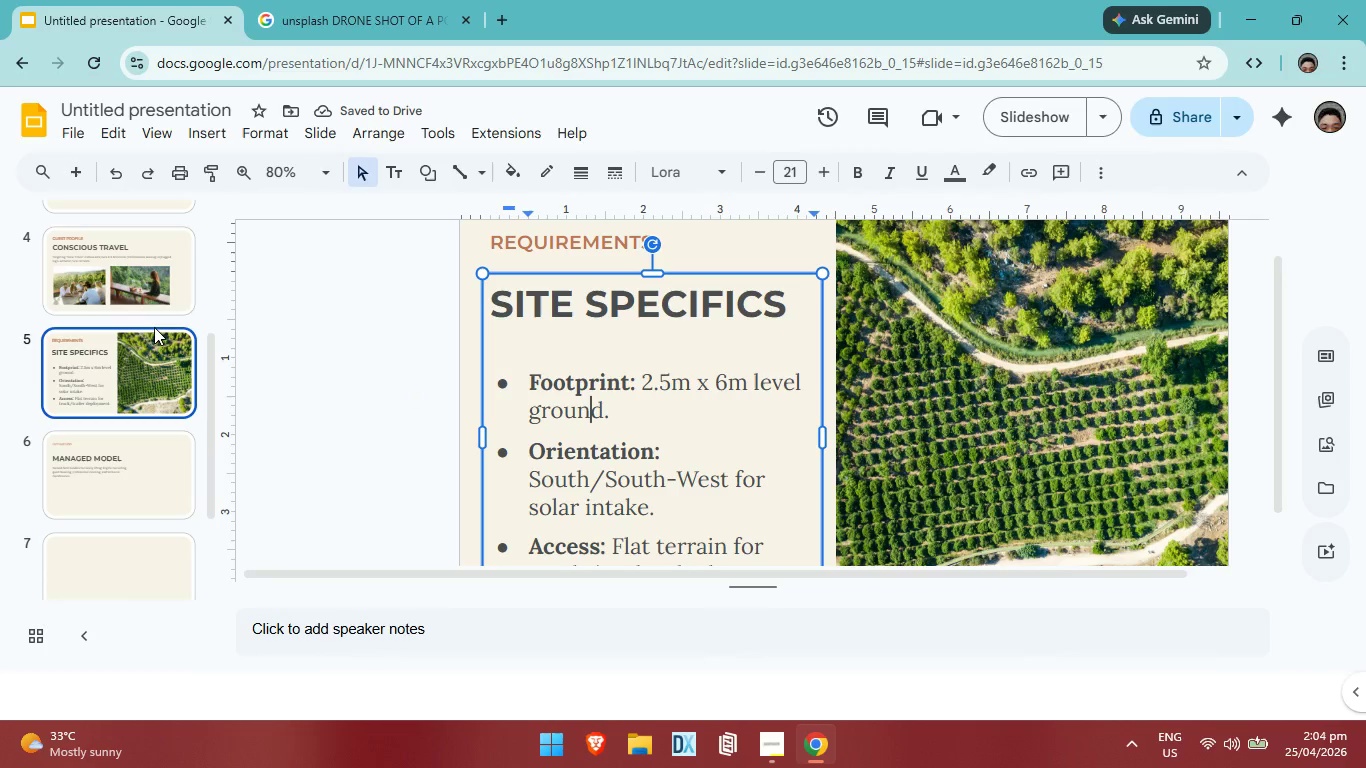 
left_click([149, 281])
 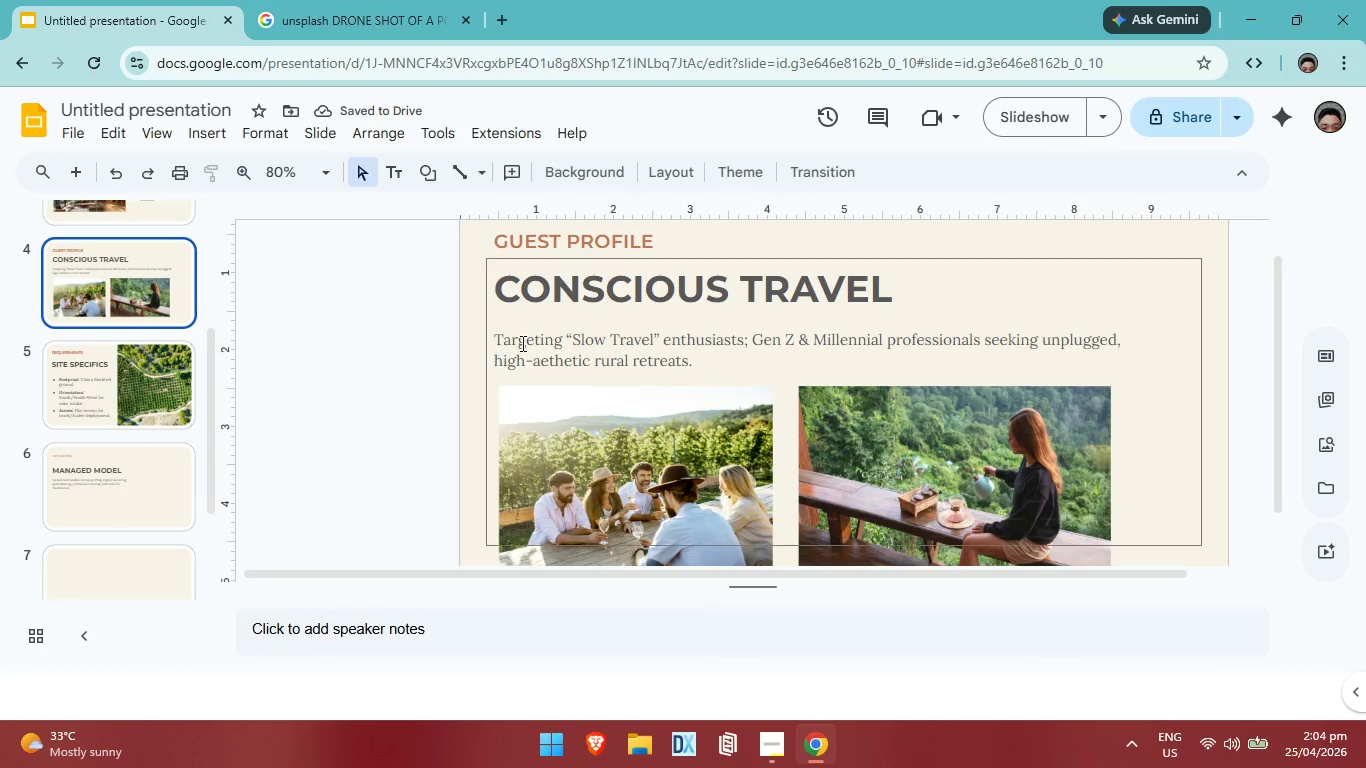 
left_click([551, 330])
 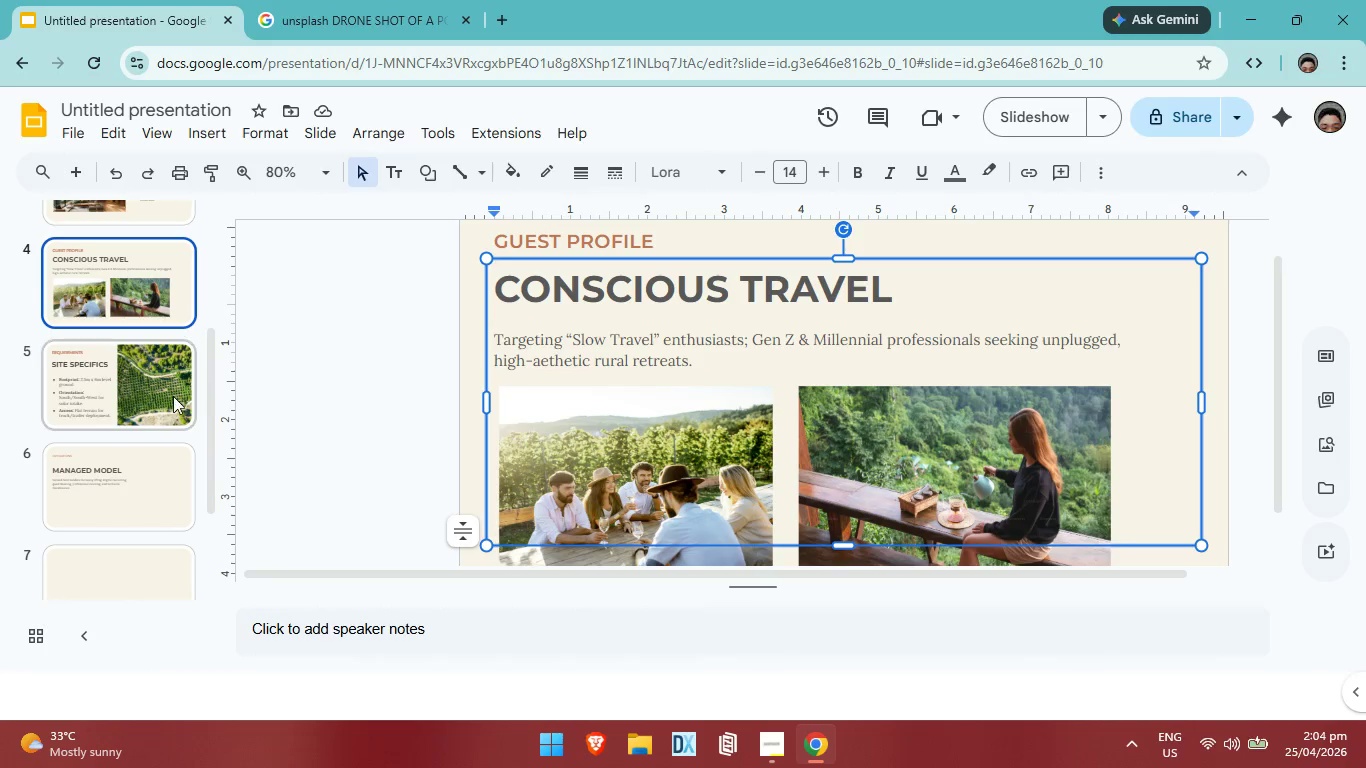 
left_click([173, 396])
 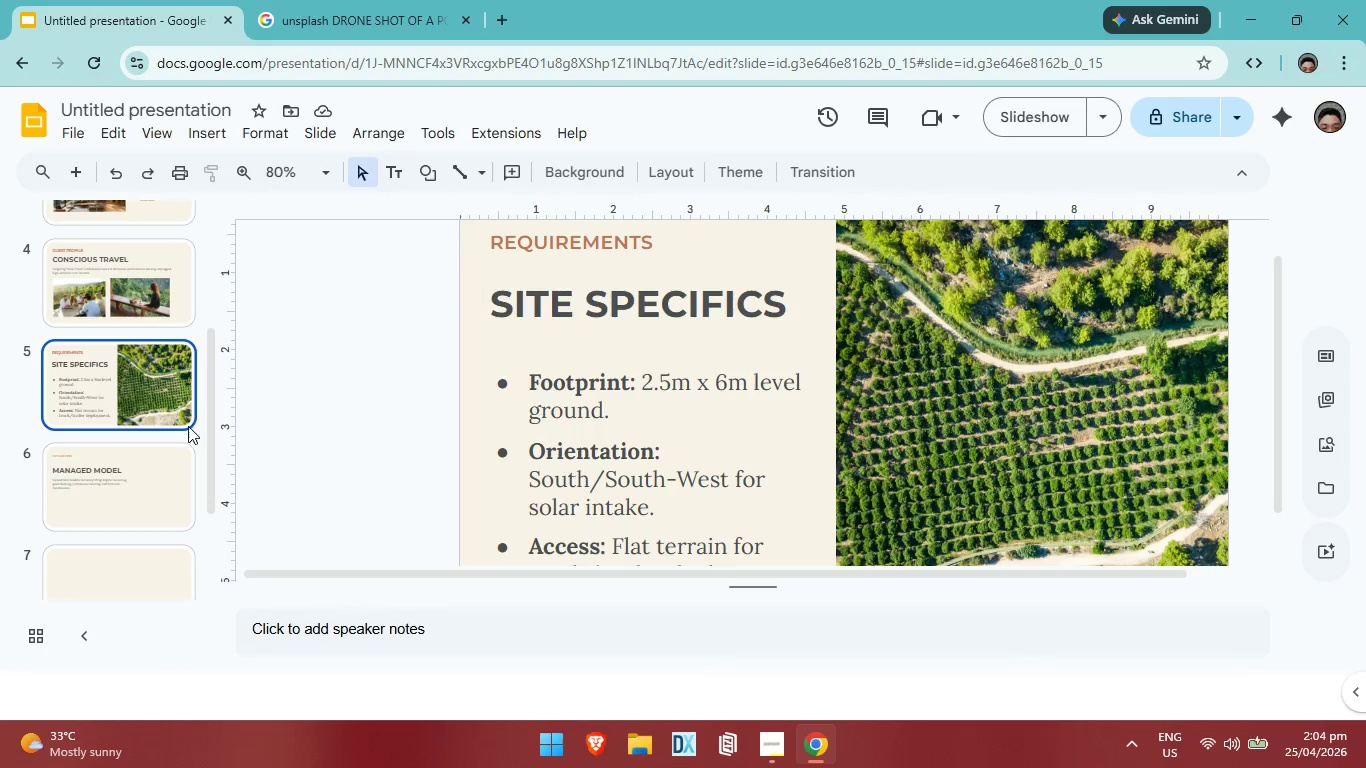 
left_click([171, 476])
 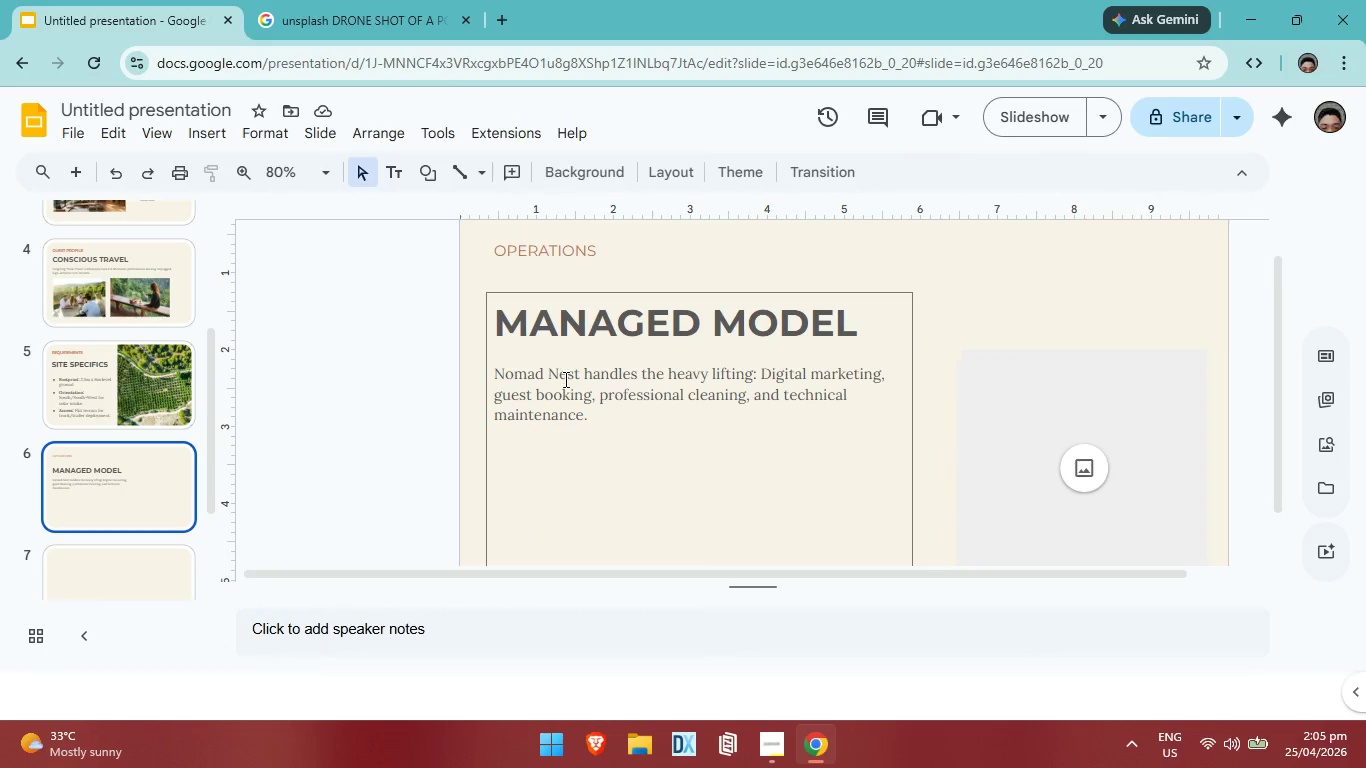 
left_click([564, 379])
 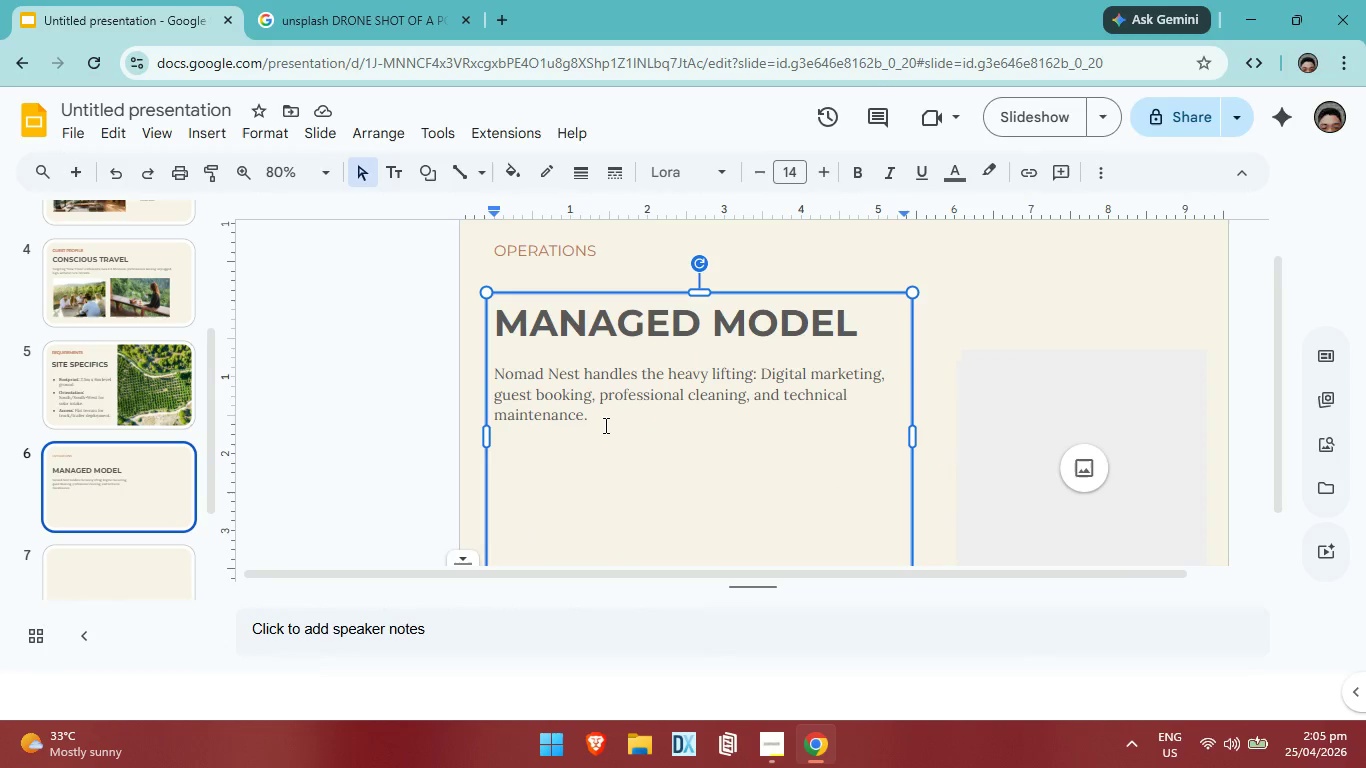 
left_click([604, 425])
 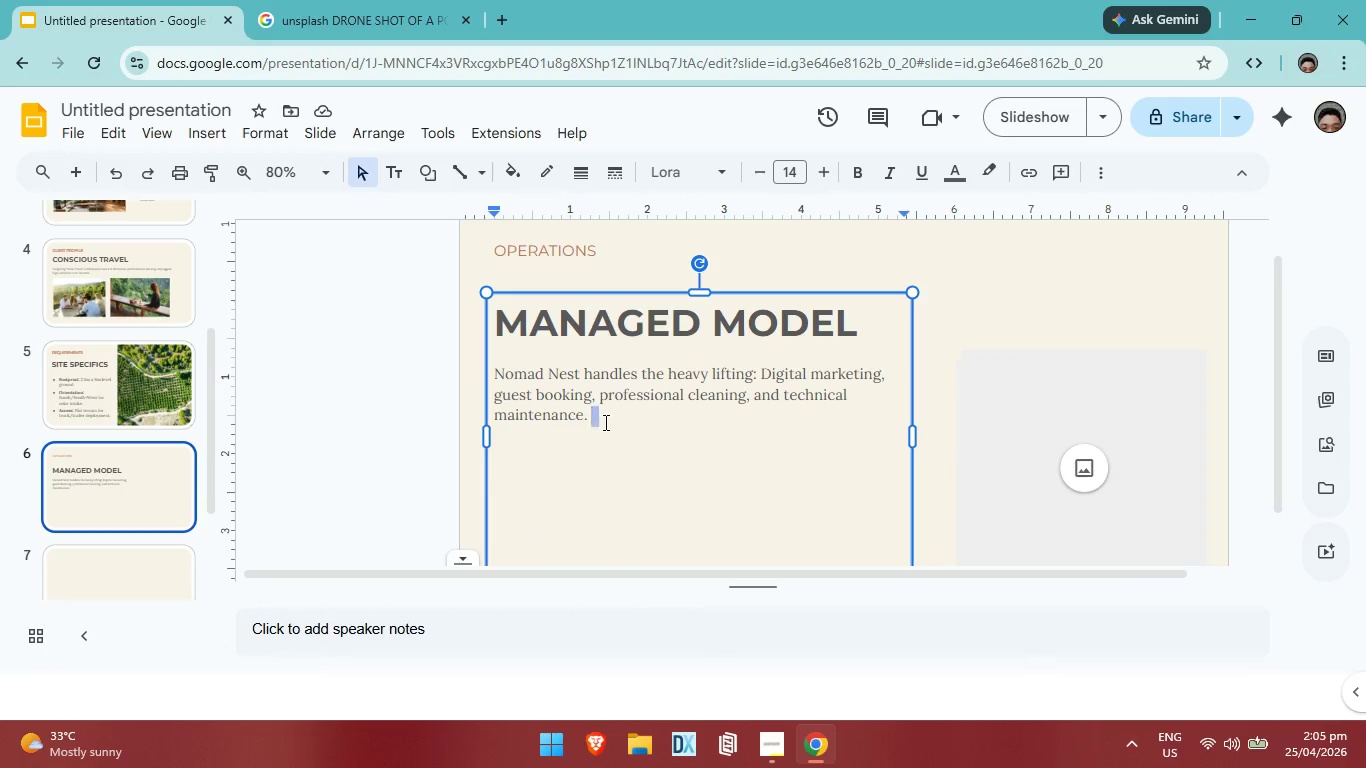 
left_click_drag(start_coordinate=[604, 425], to_coordinate=[522, 364])
 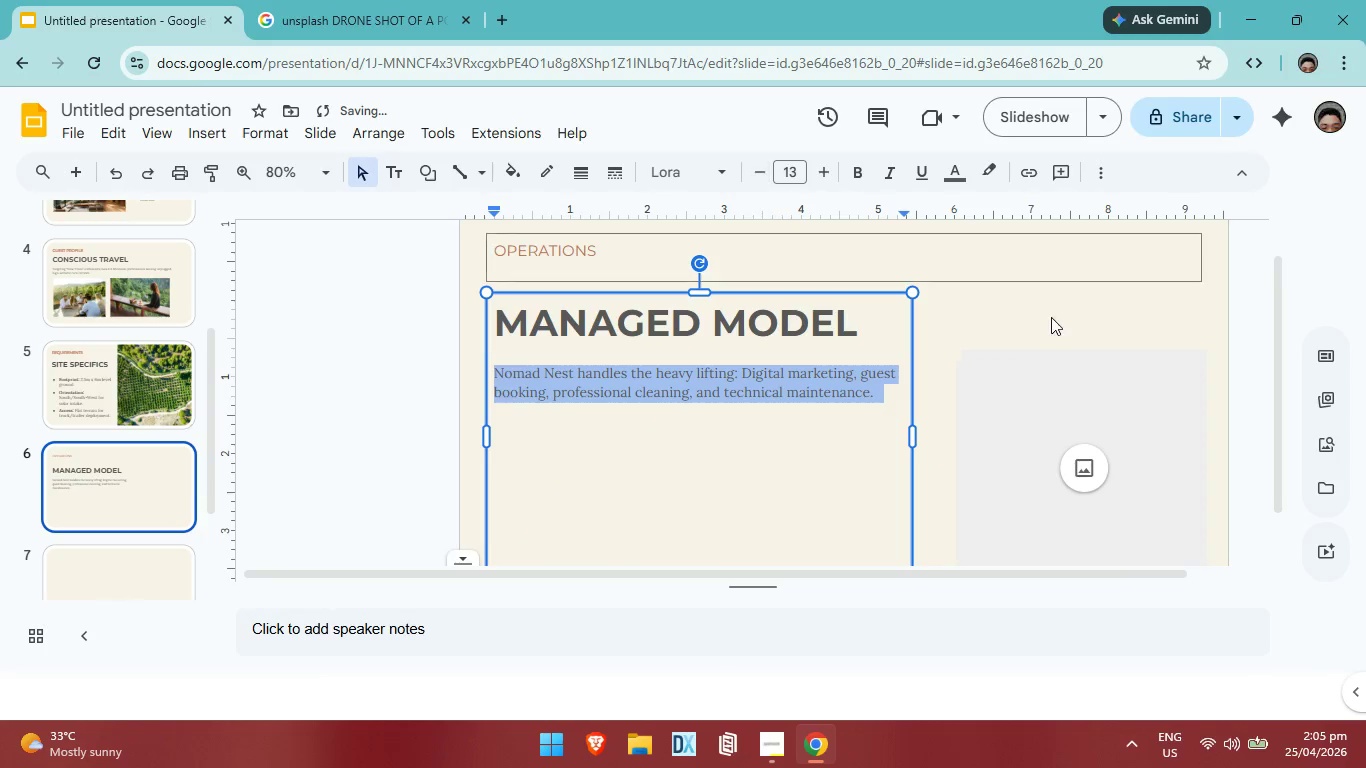 
left_click([1267, 313])
 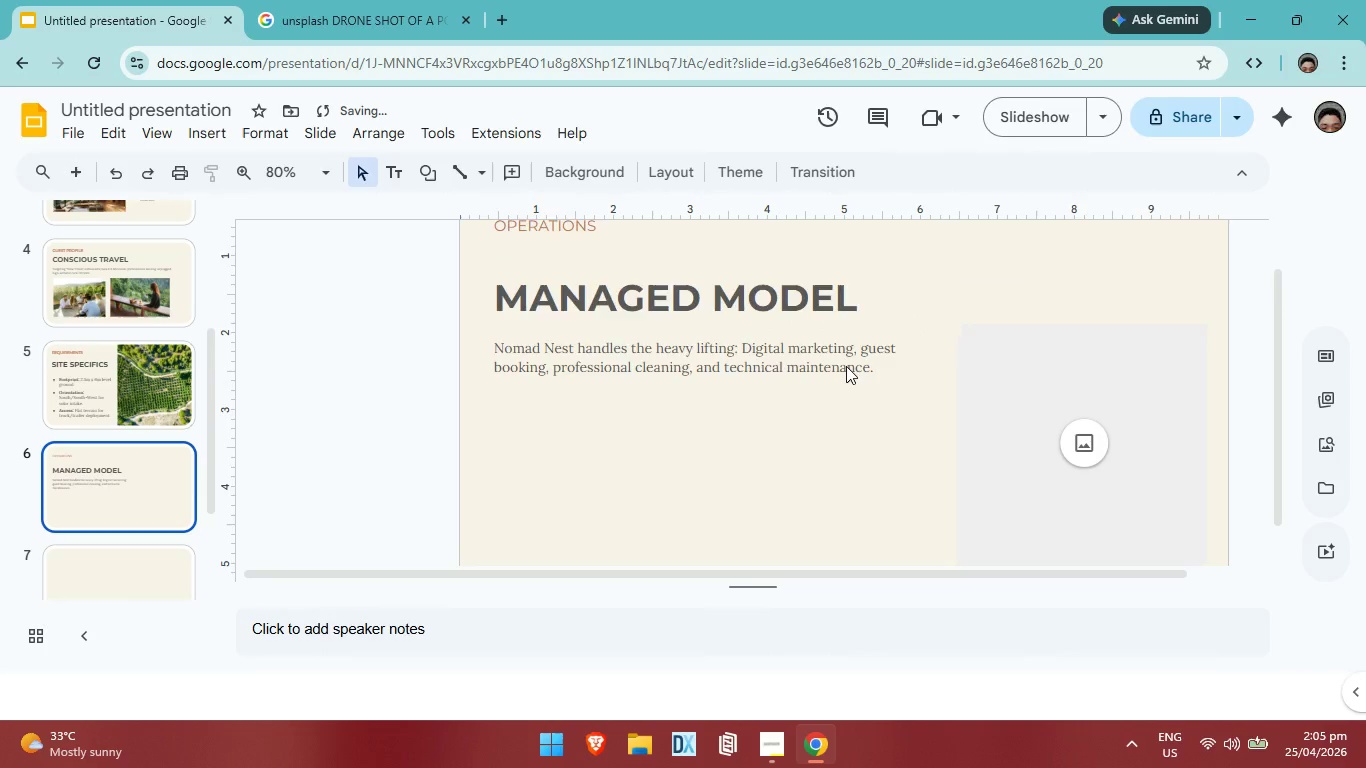 
scroll: coordinate [846, 366], scroll_direction: down, amount: 3.0
 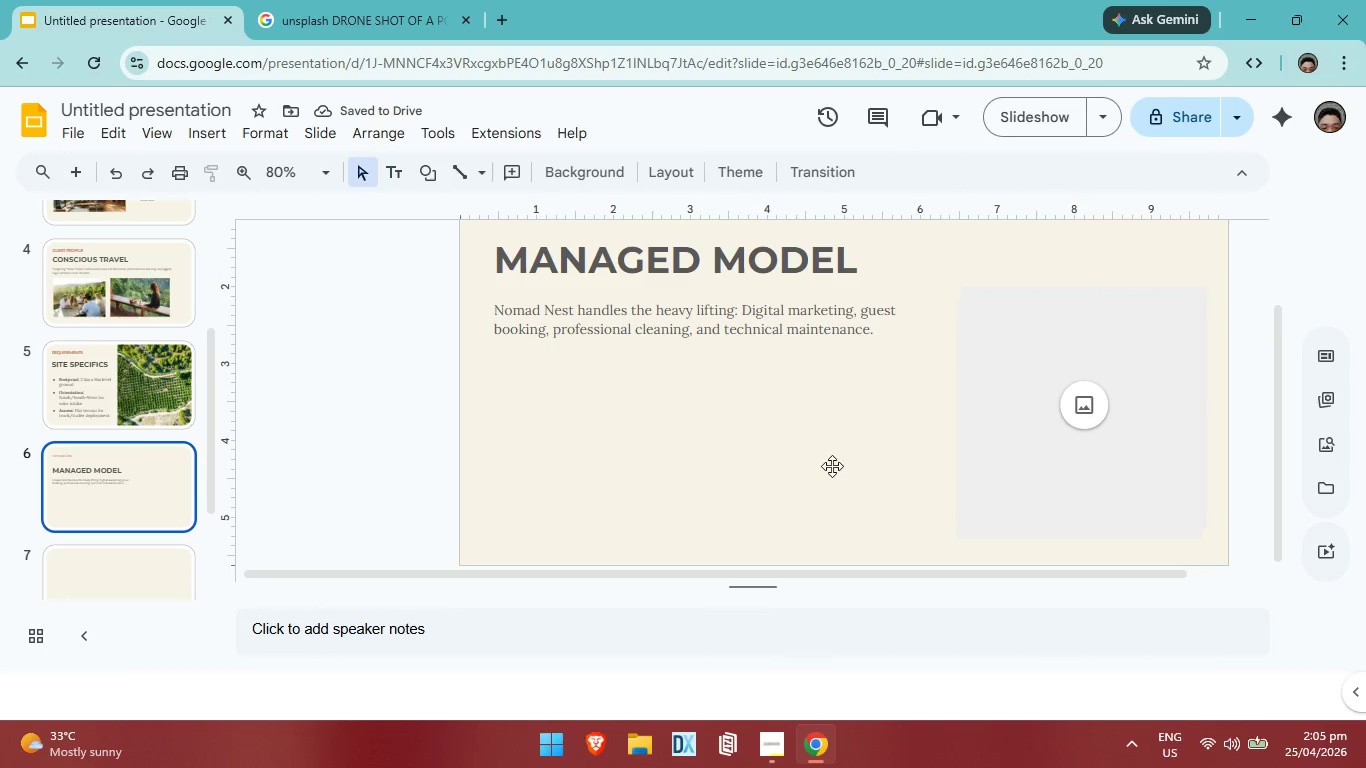 
left_click([605, 440])
 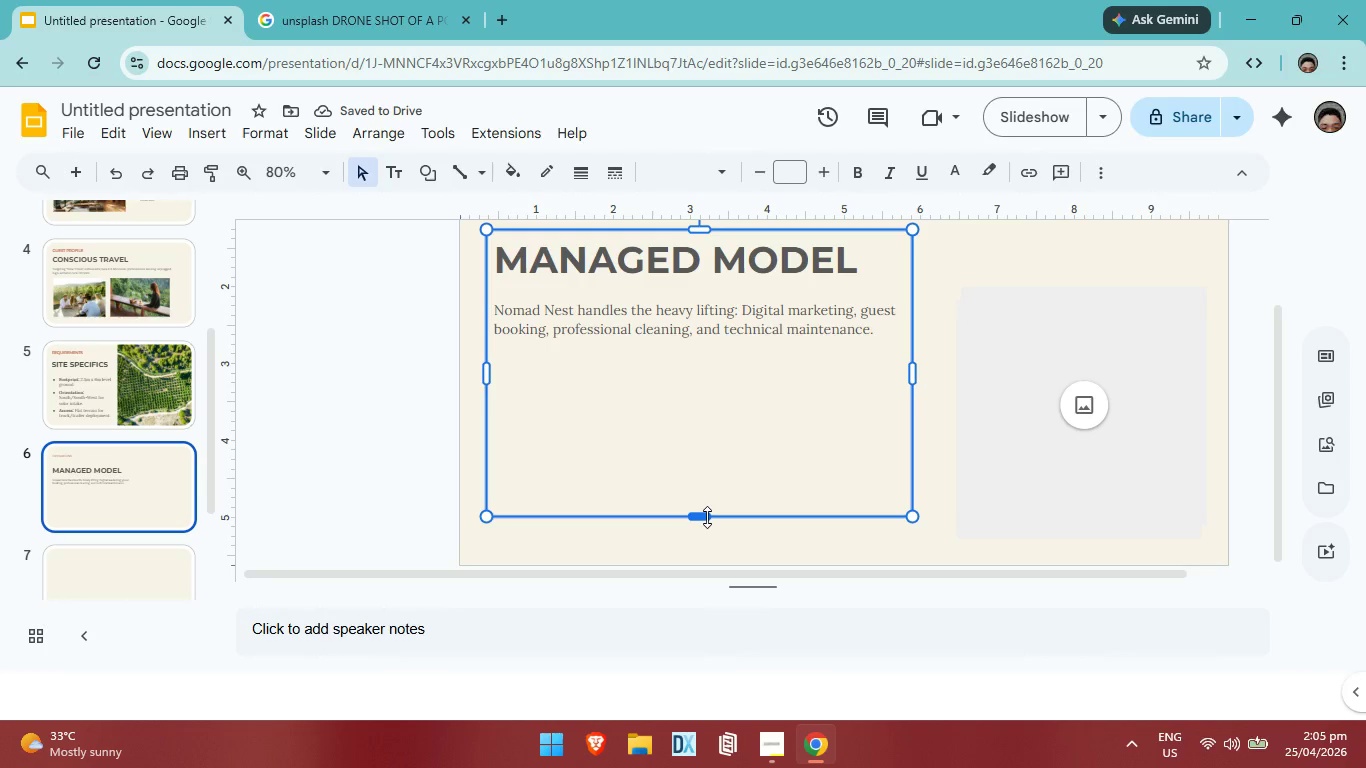 
left_click_drag(start_coordinate=[707, 517], to_coordinate=[685, 353])
 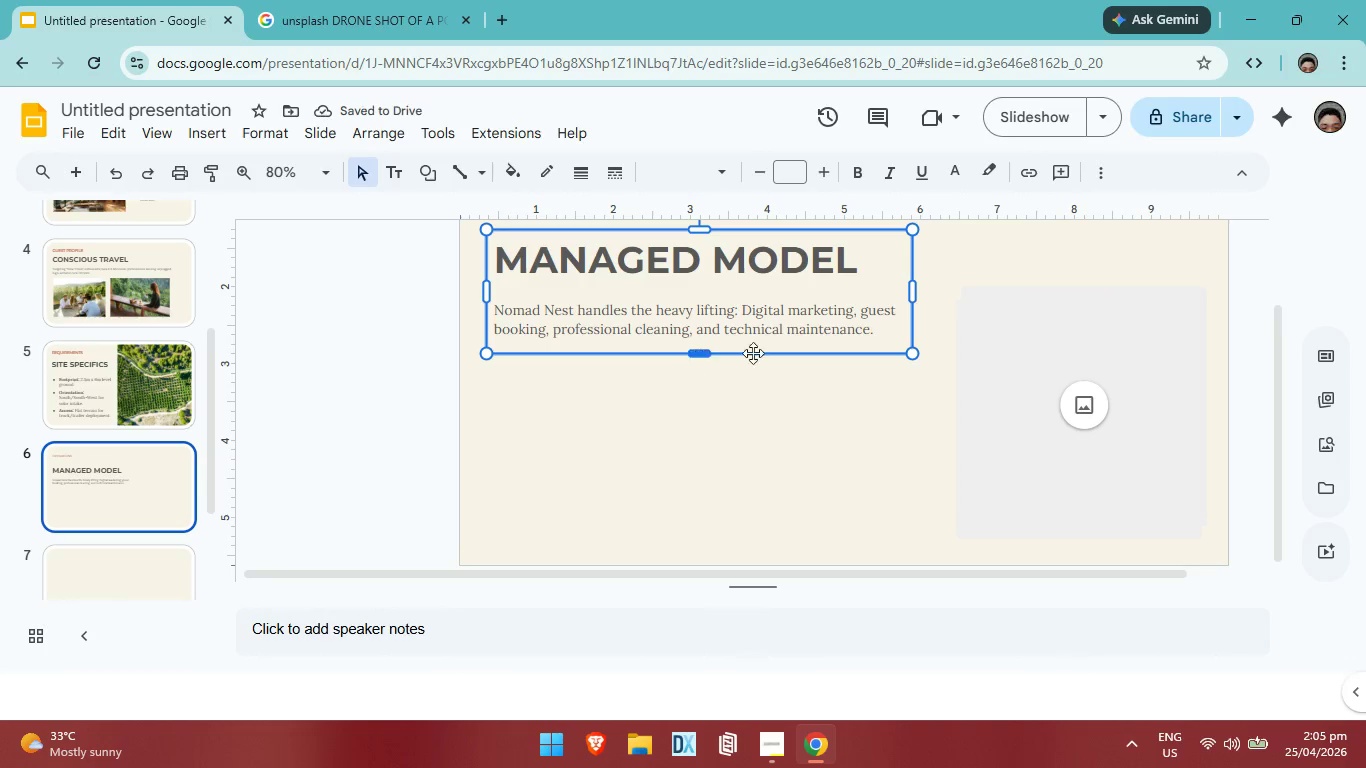 
scroll: coordinate [874, 401], scroll_direction: up, amount: 2.0
 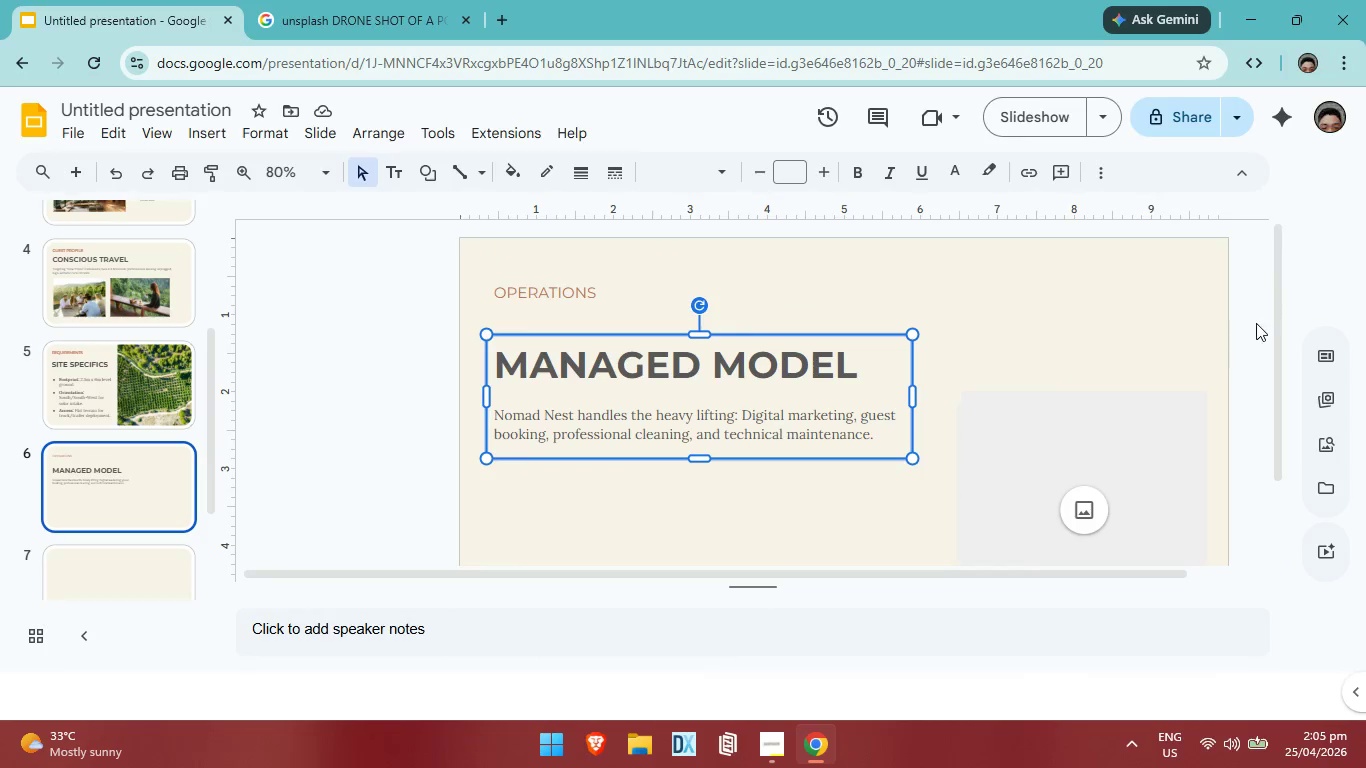 
double_click([841, 383])
 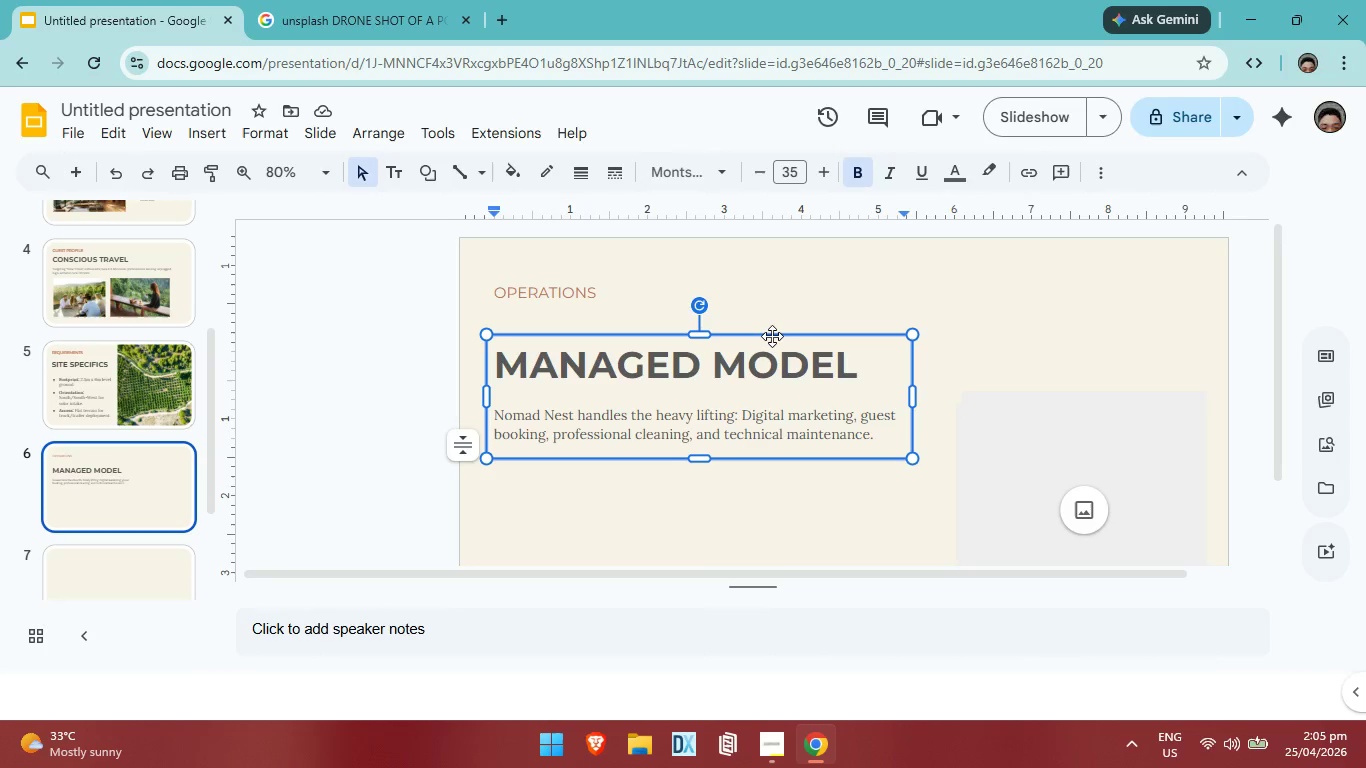 
left_click([772, 336])
 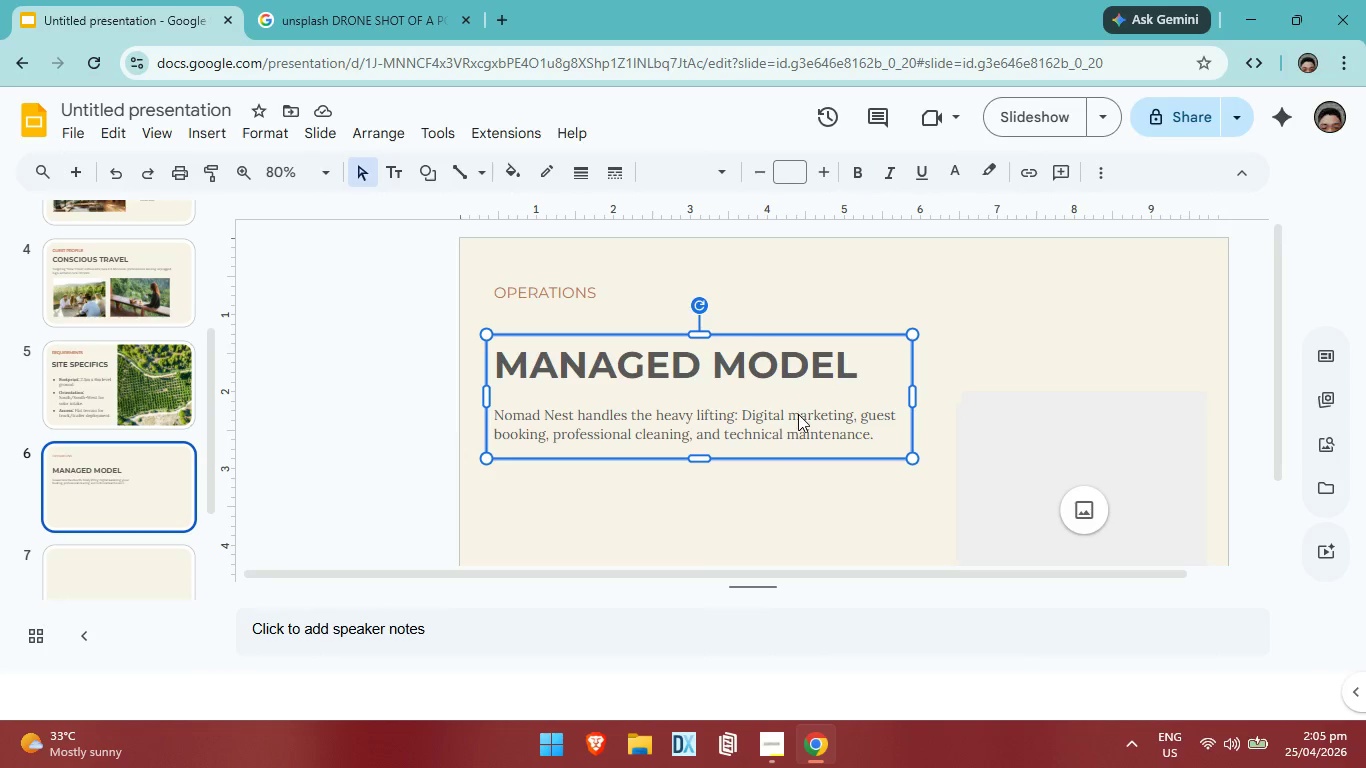 
key(ArrowUp)
 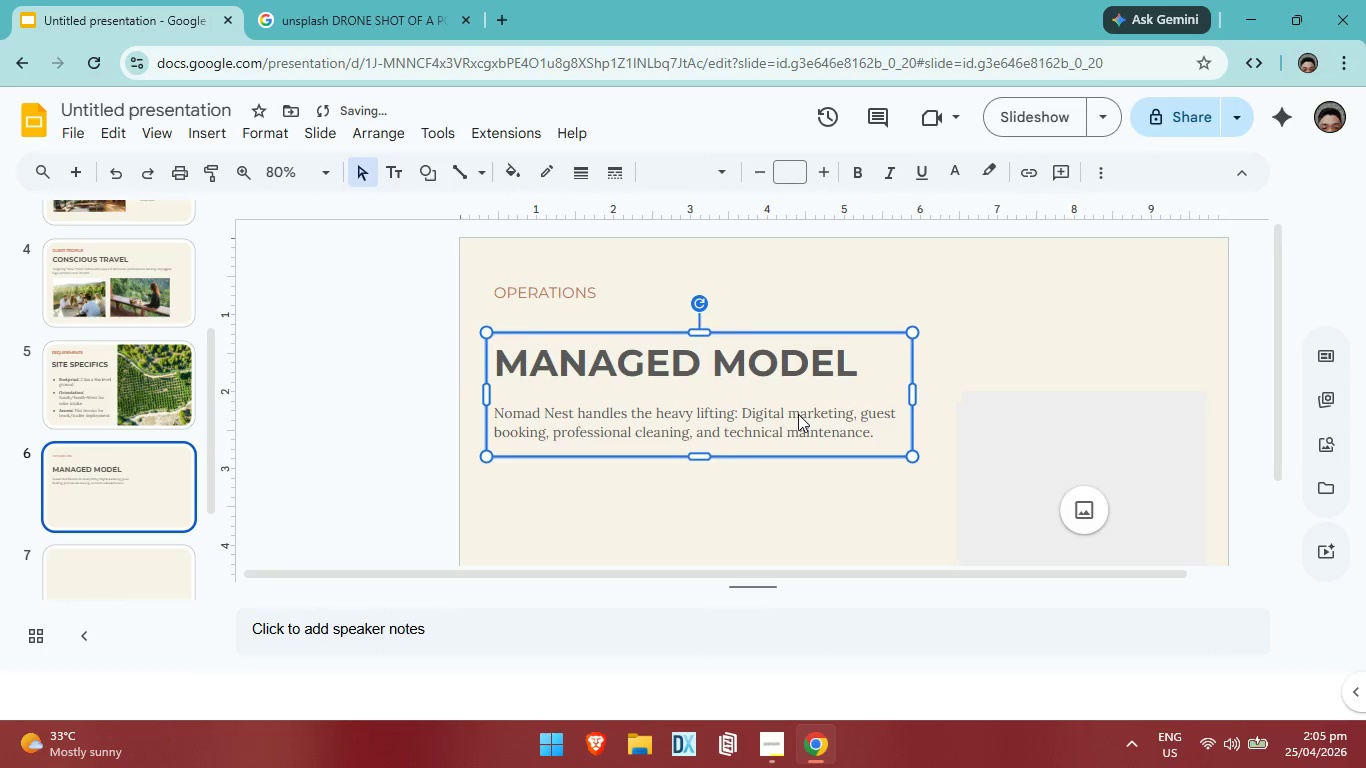 
key(ArrowUp)
 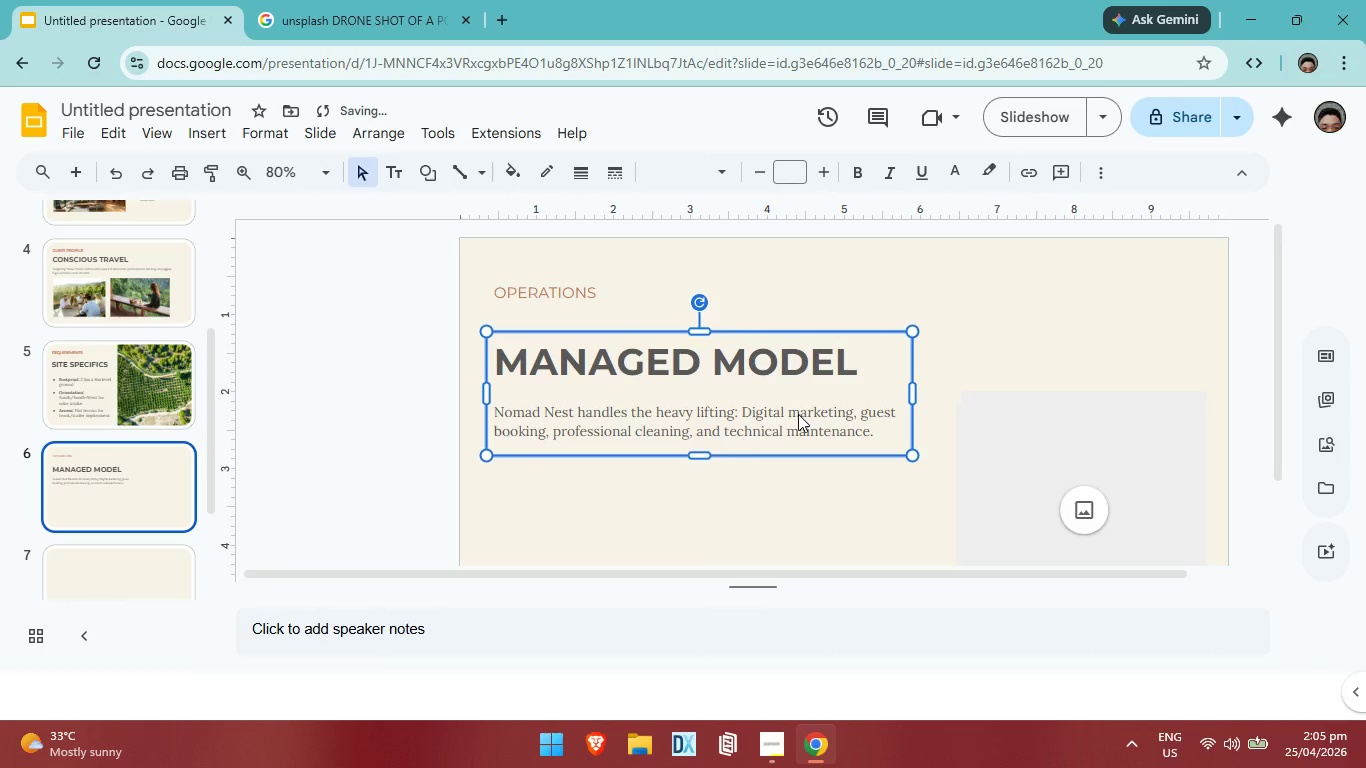 
key(ArrowUp)
 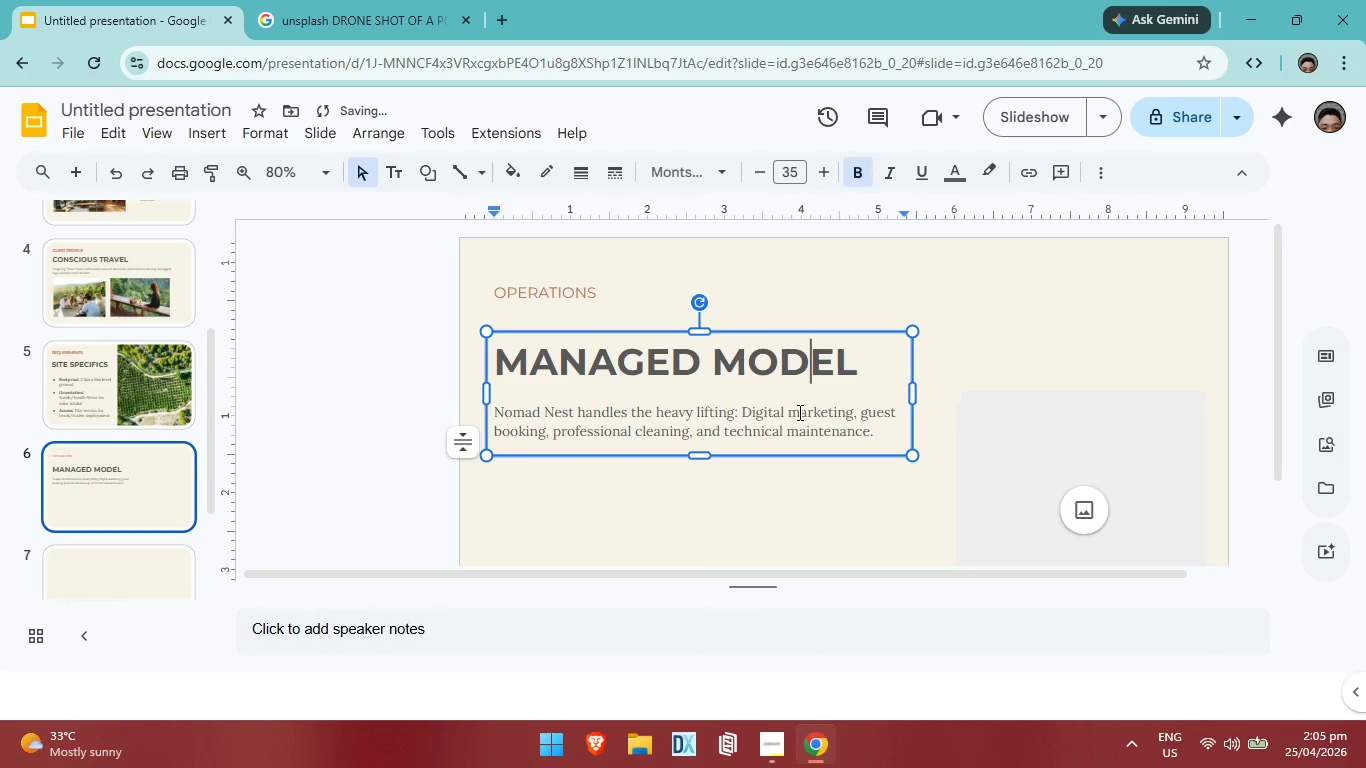 
key(ArrowUp)
 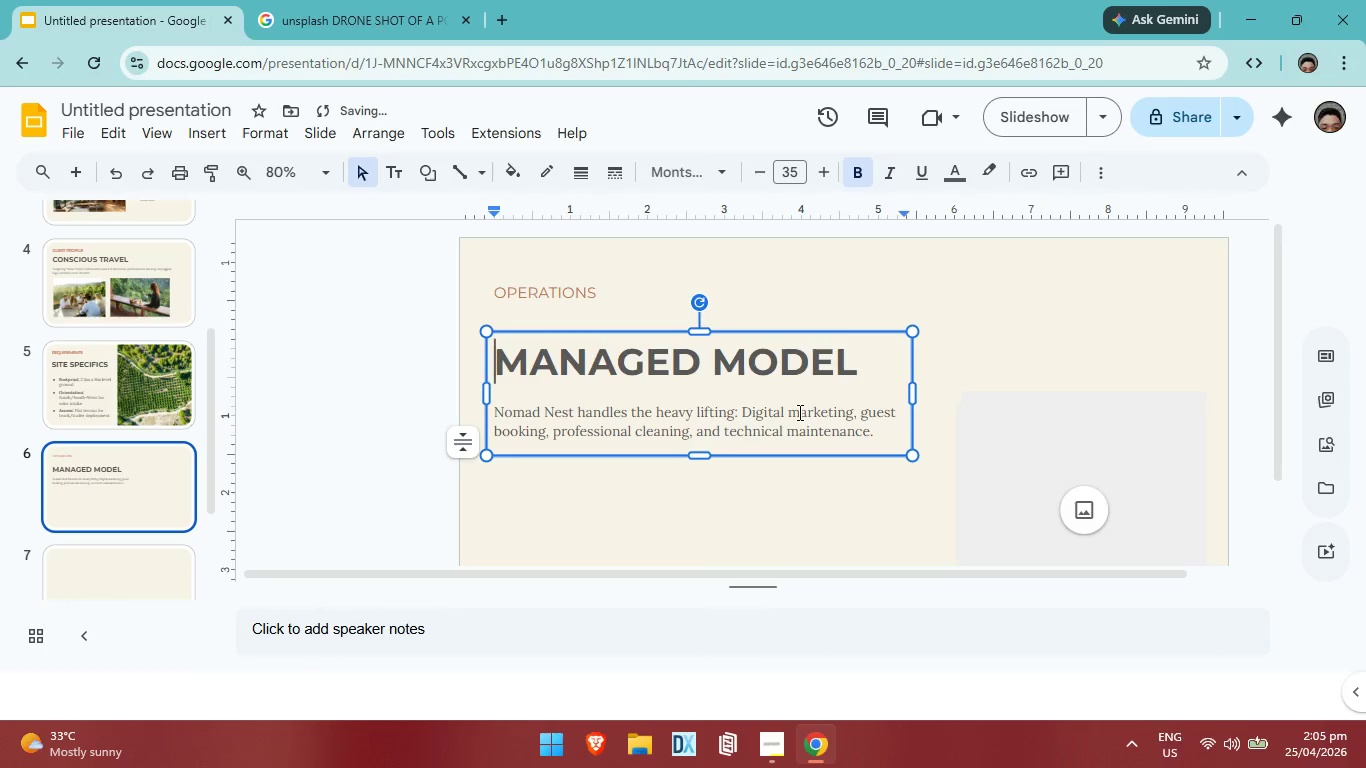 
key(ArrowUp)
 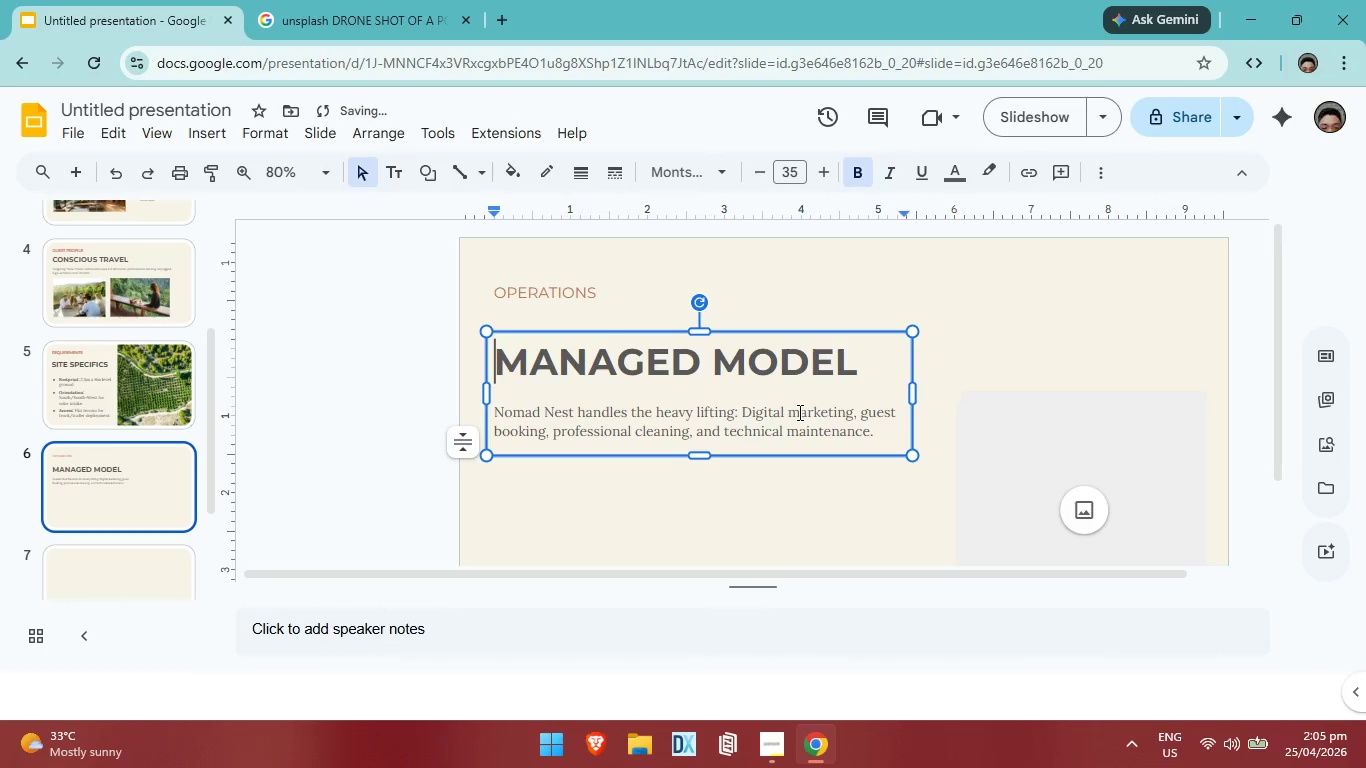 
key(ArrowUp)
 